 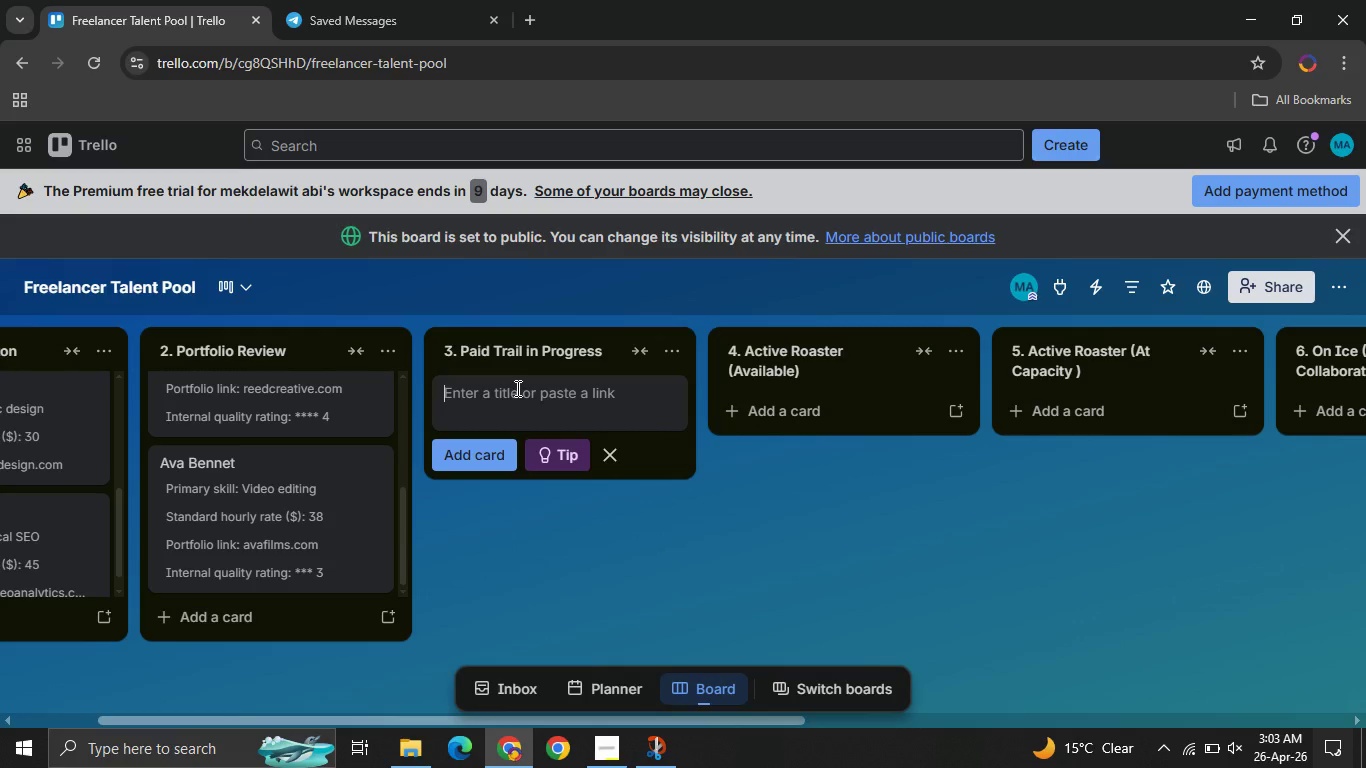 
type(Liam Parker)
 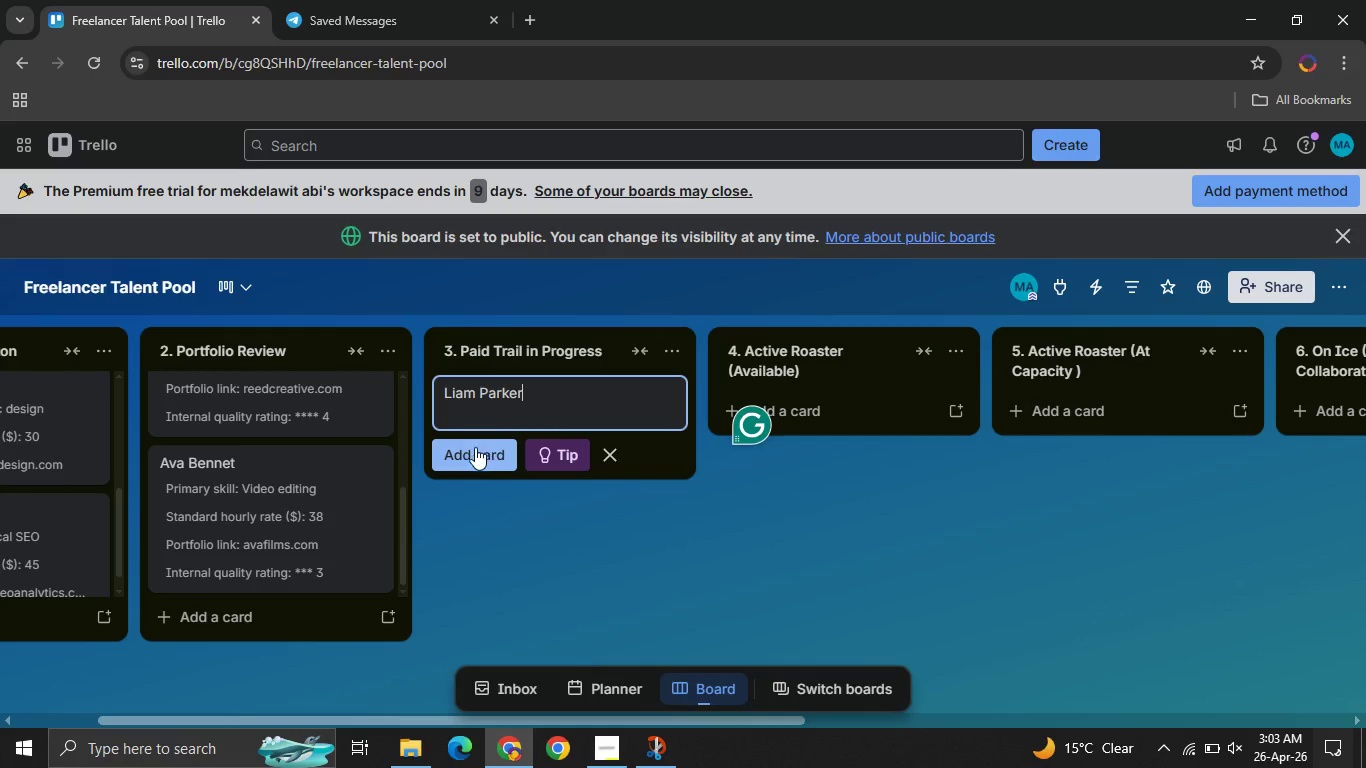 
left_click([466, 451])
 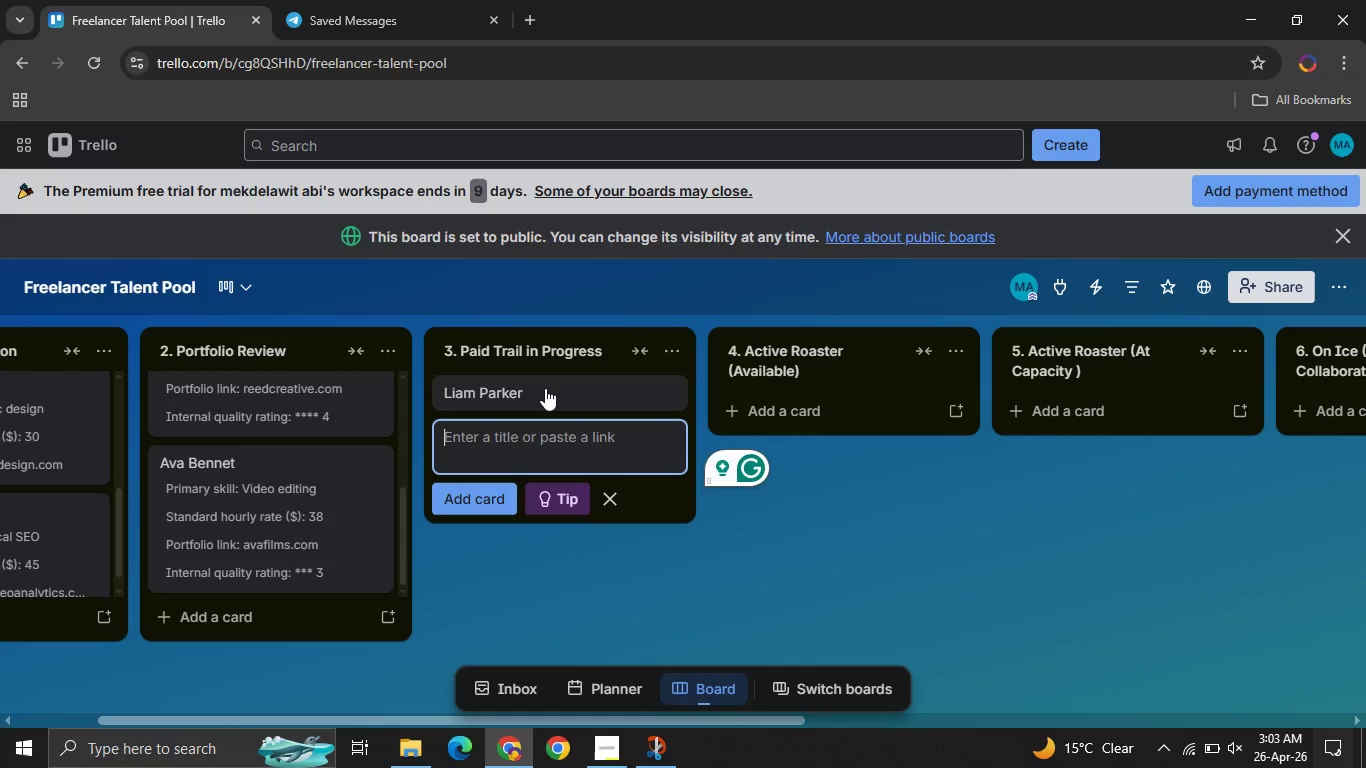 
wait(21.45)
 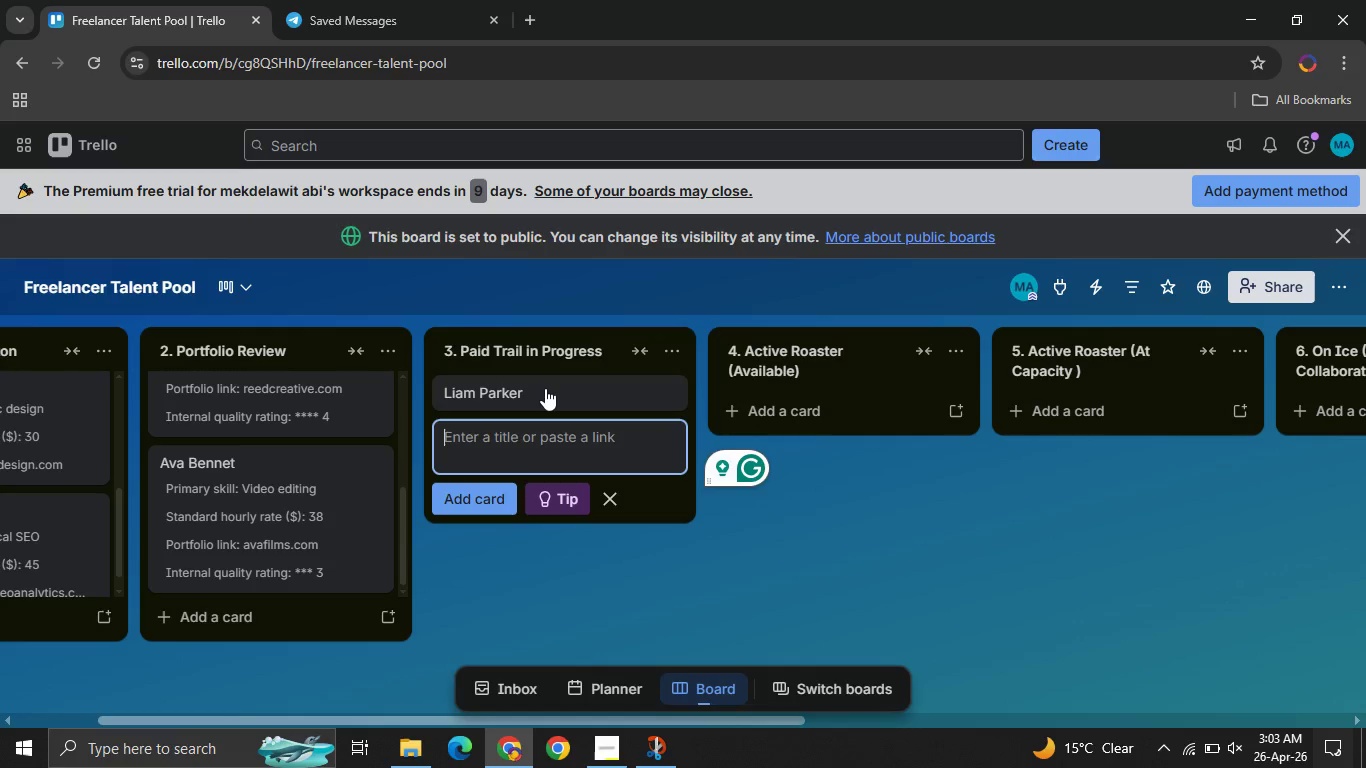 
left_click([520, 397])
 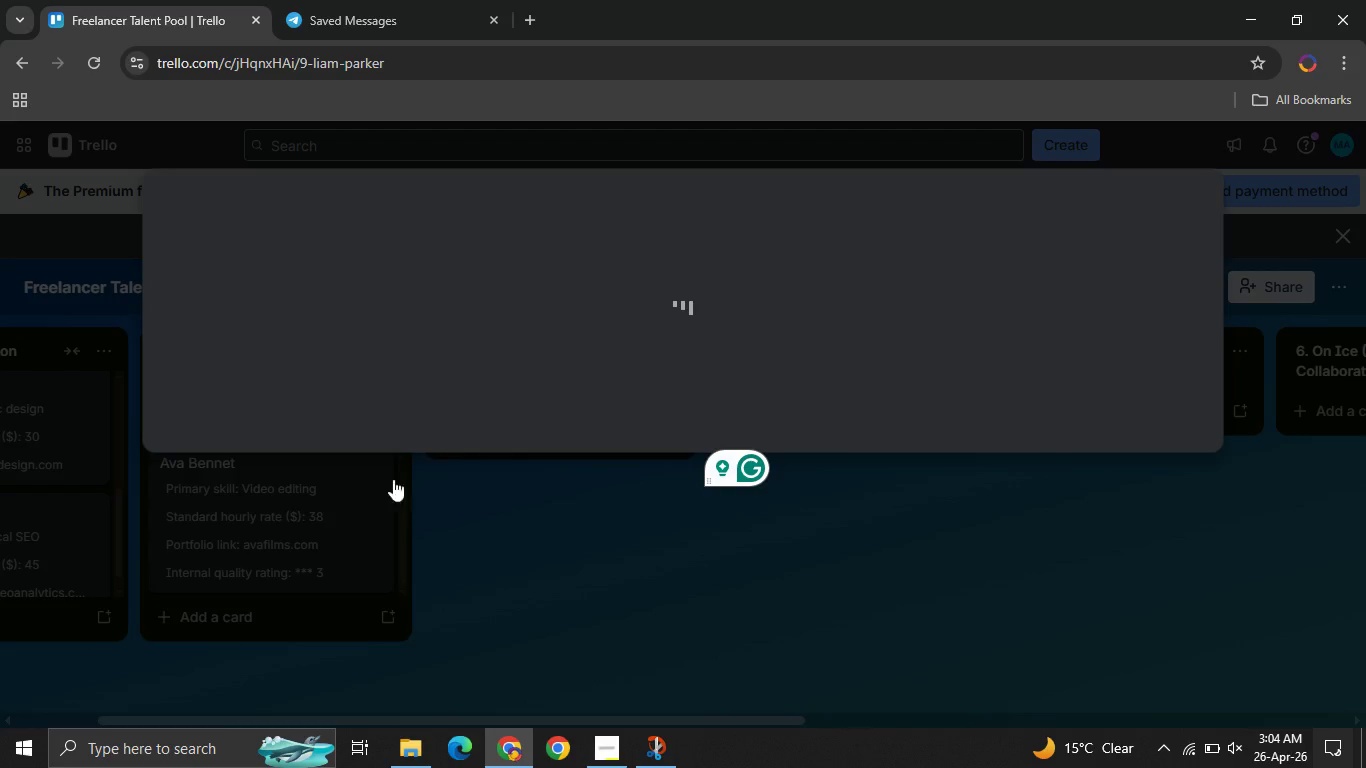 
mouse_move([316, 511])
 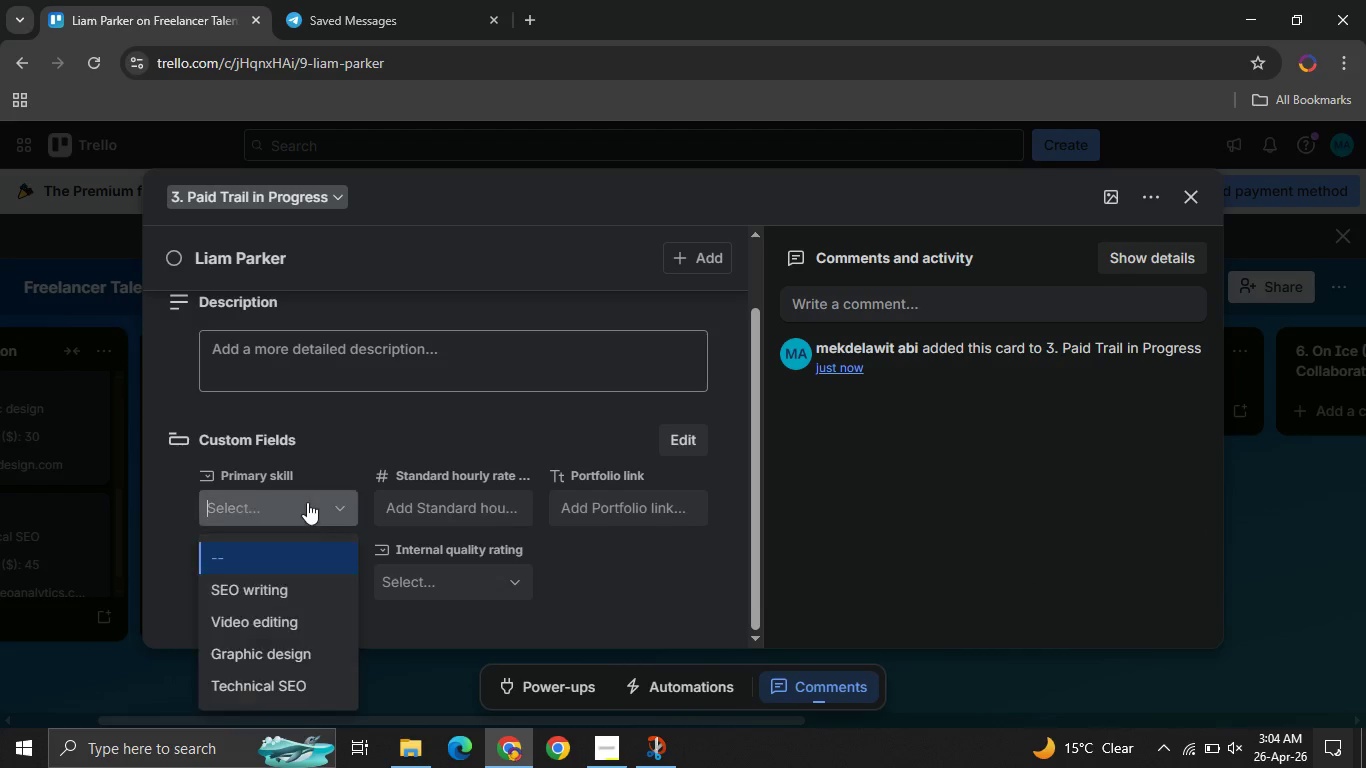 
left_click([307, 502])
 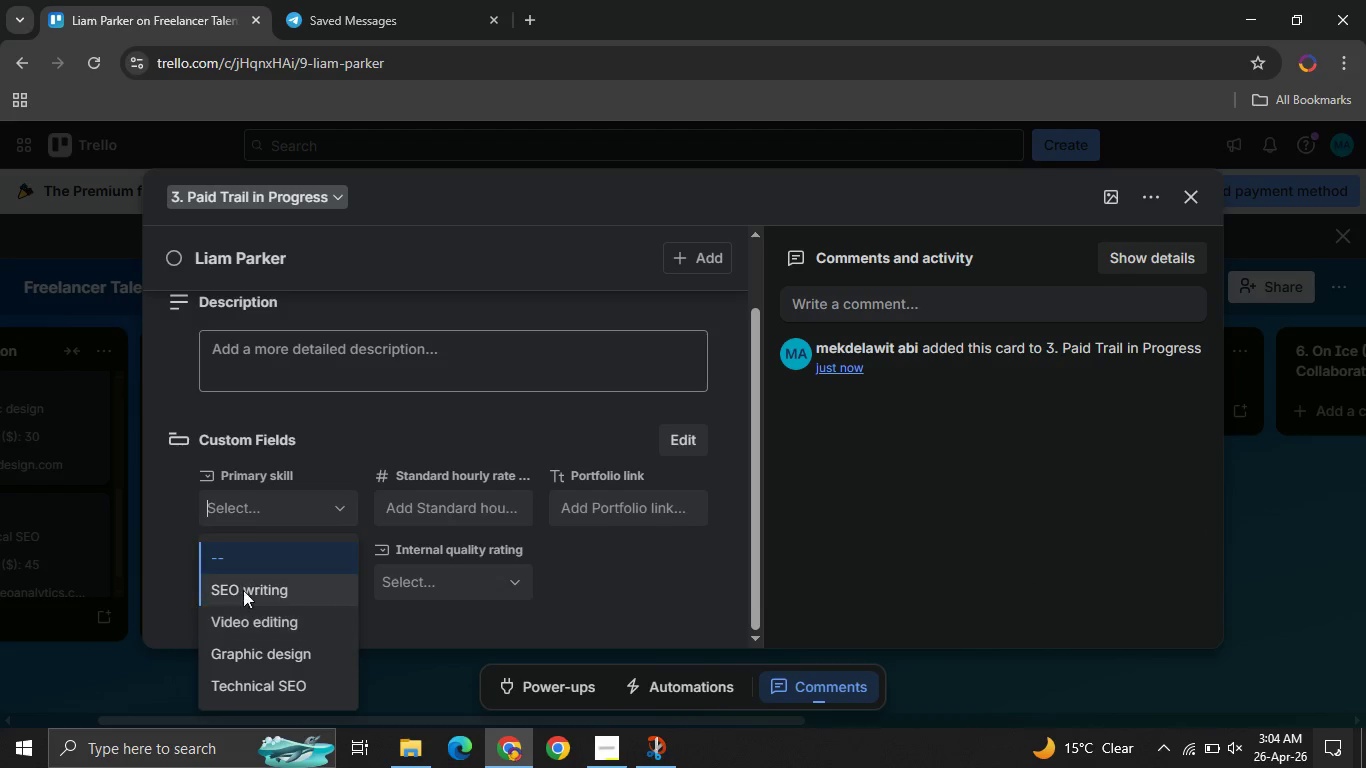 
left_click([240, 588])
 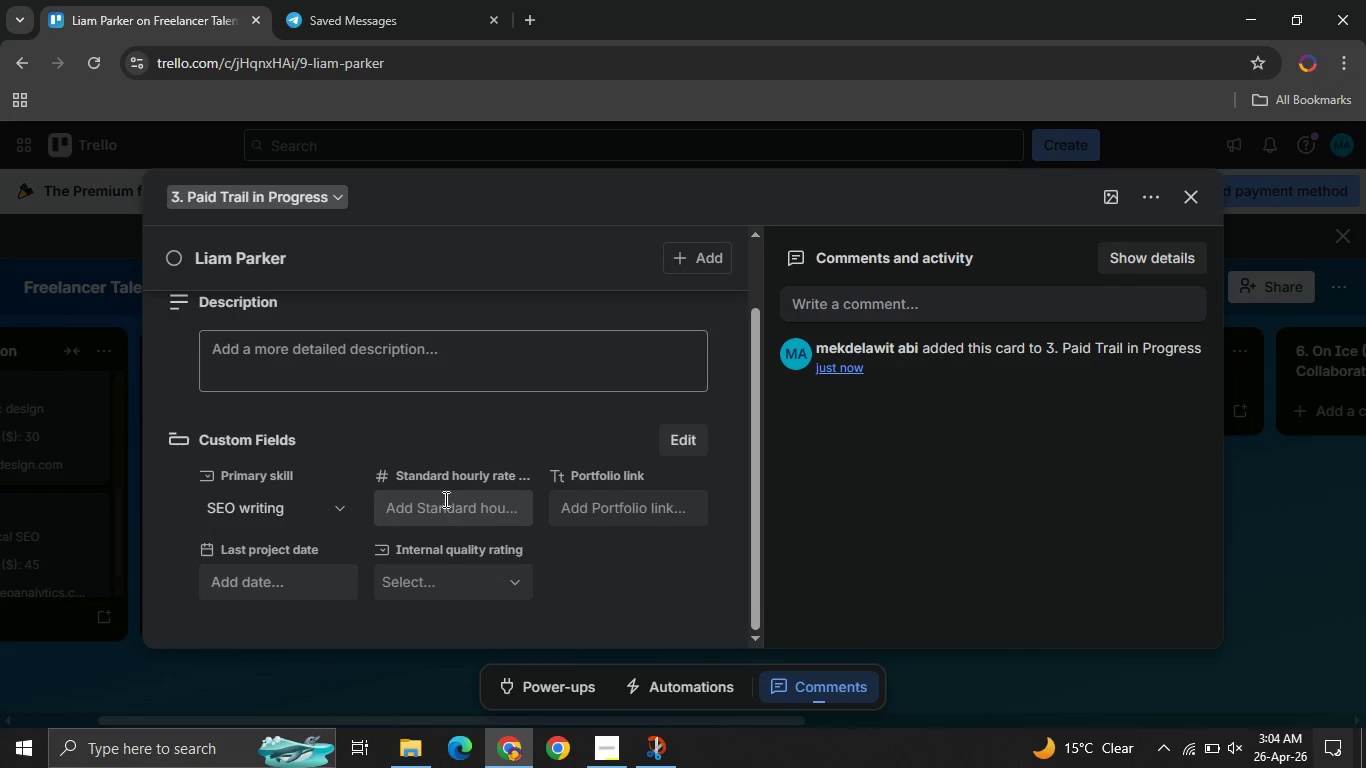 
left_click([443, 504])
 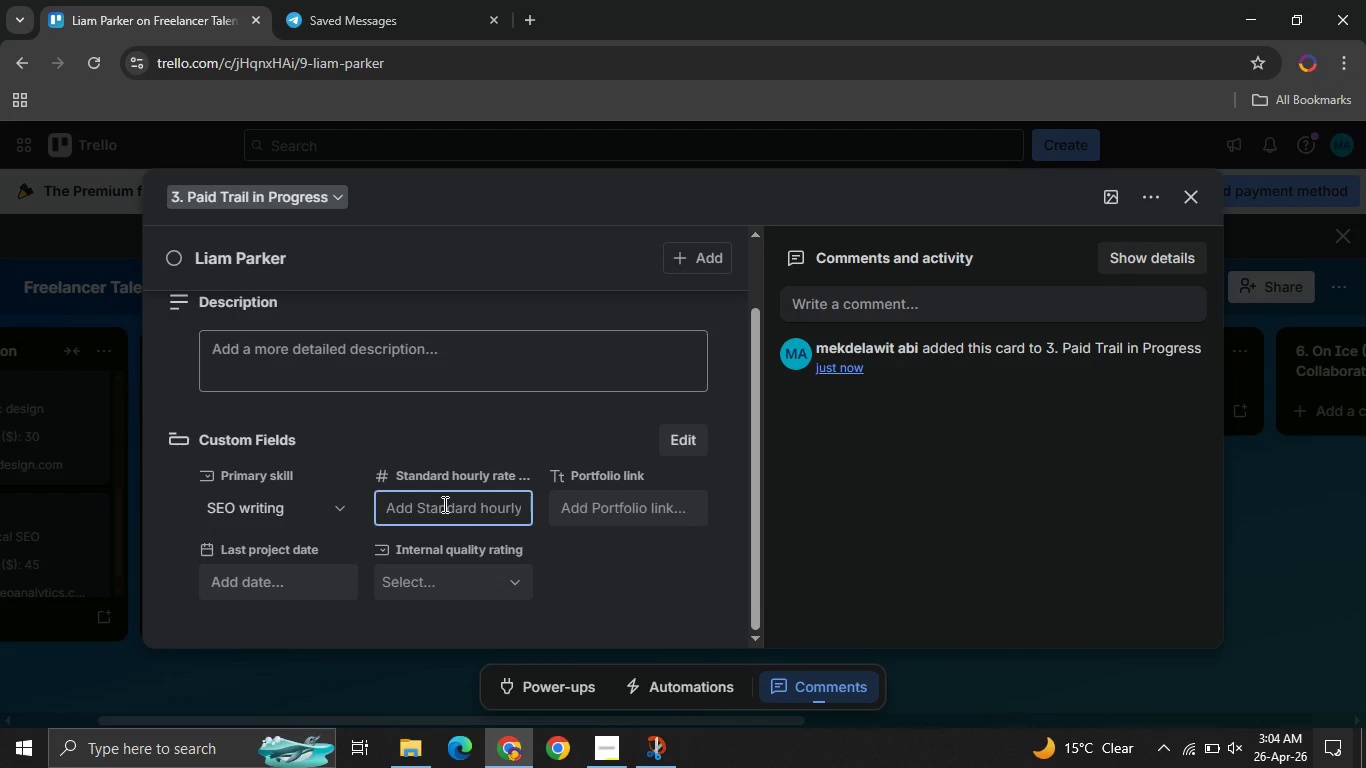 
type(32)
 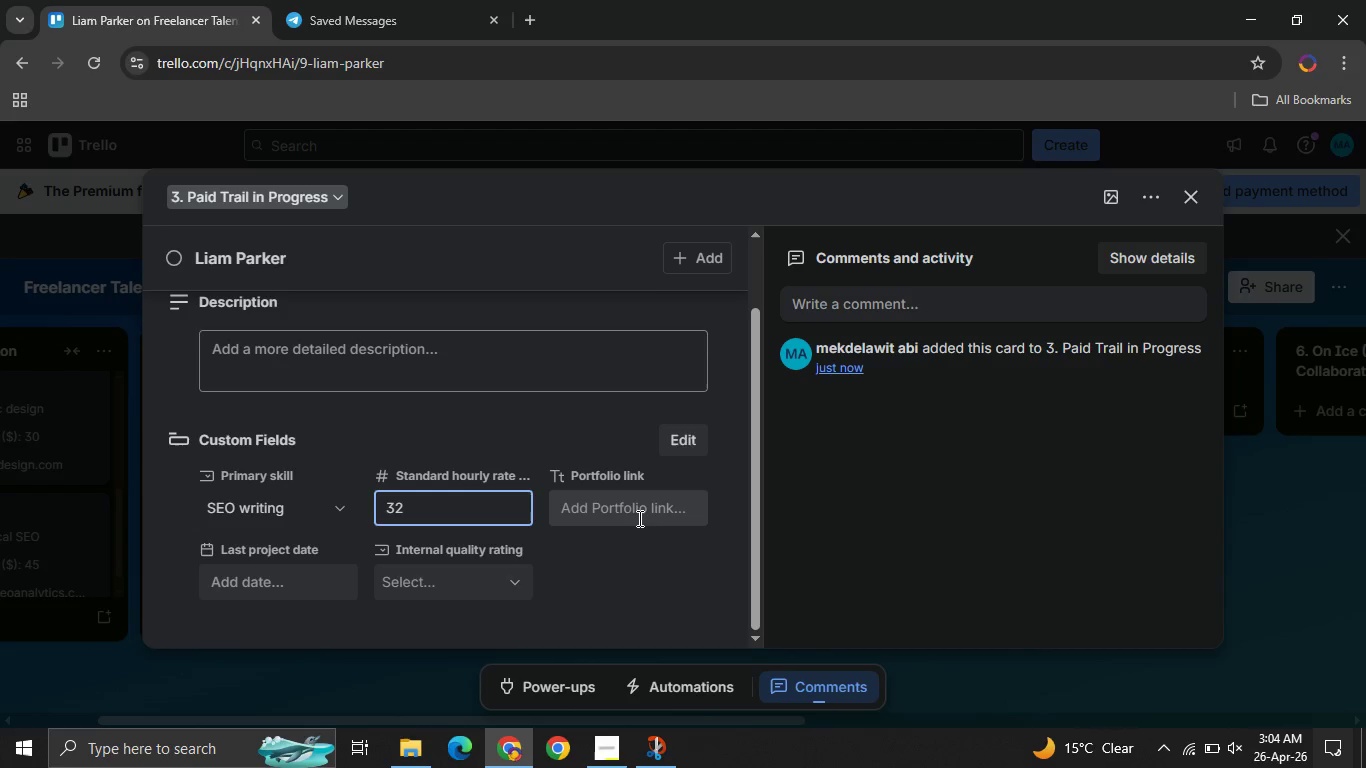 
left_click([634, 514])
 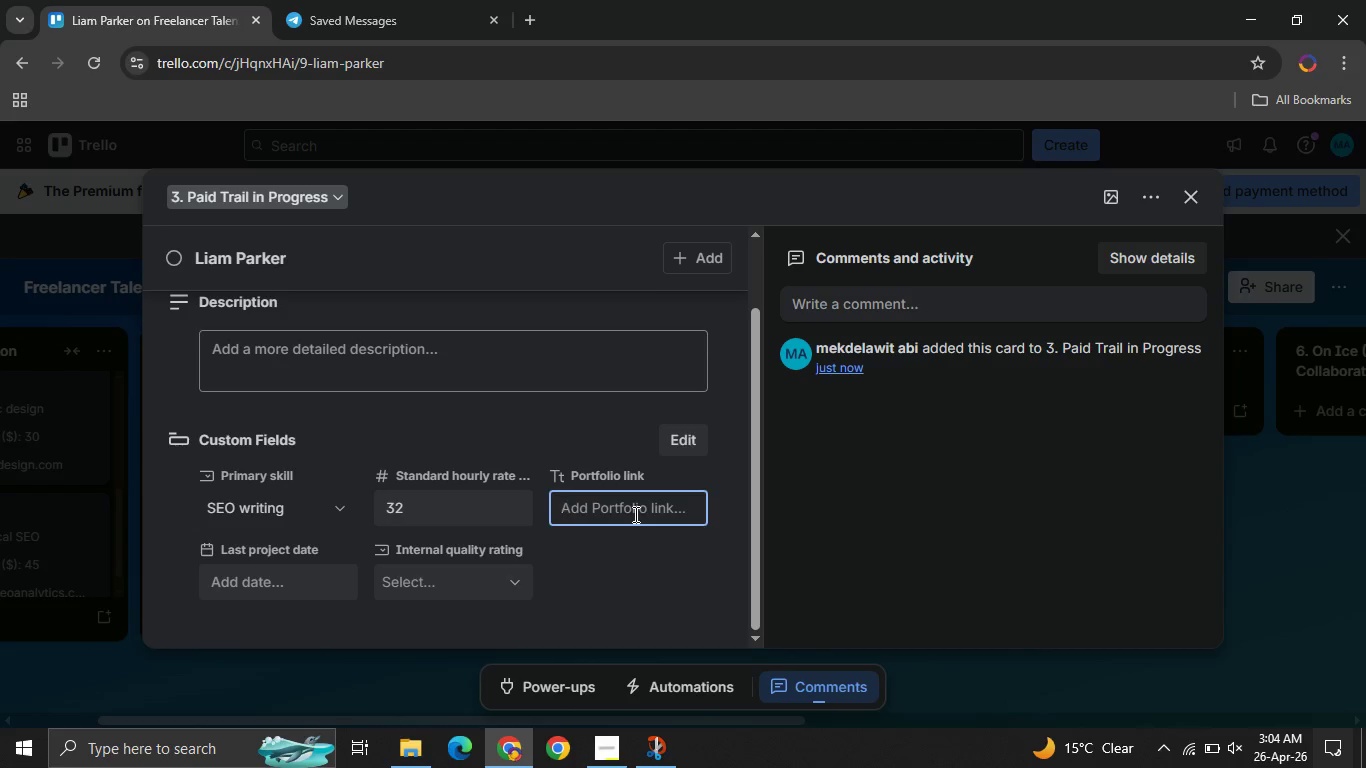 
type(liamdigital.com)
 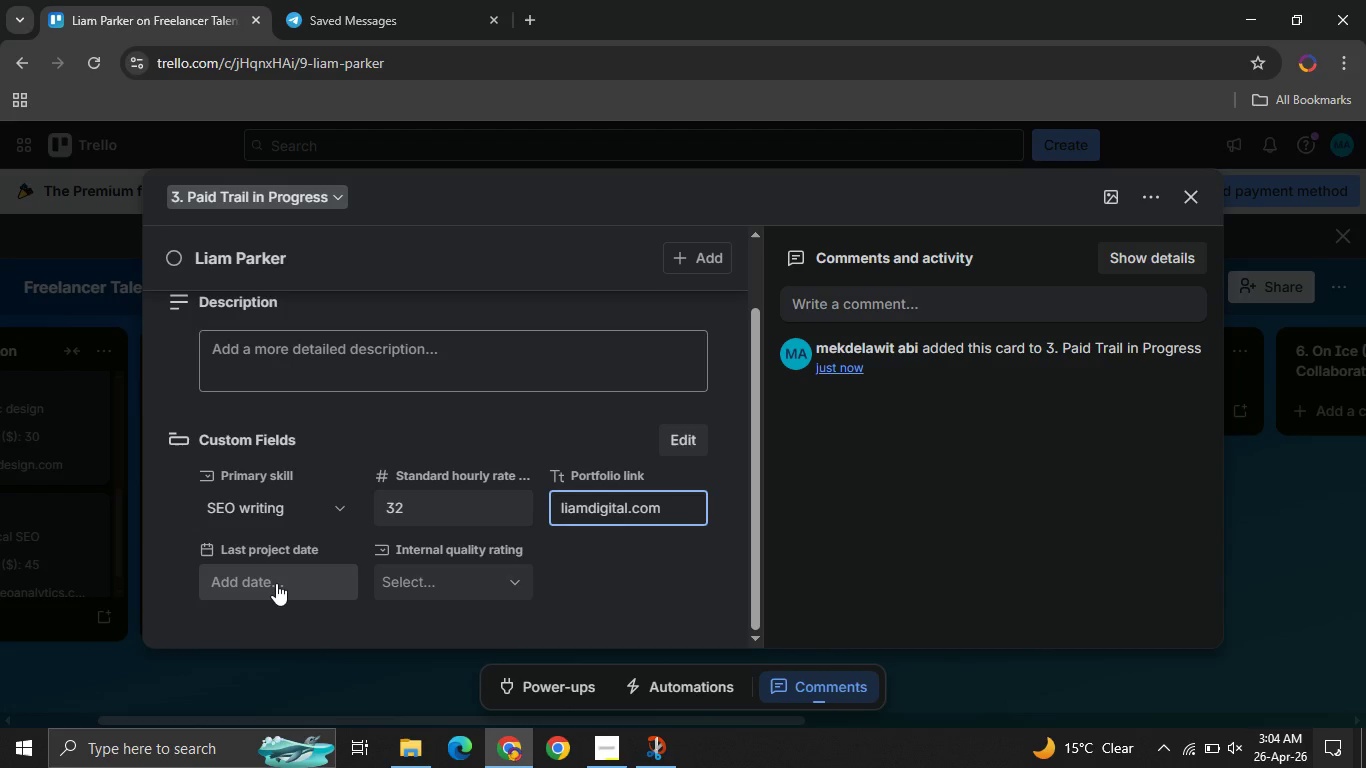 
left_click([276, 583])
 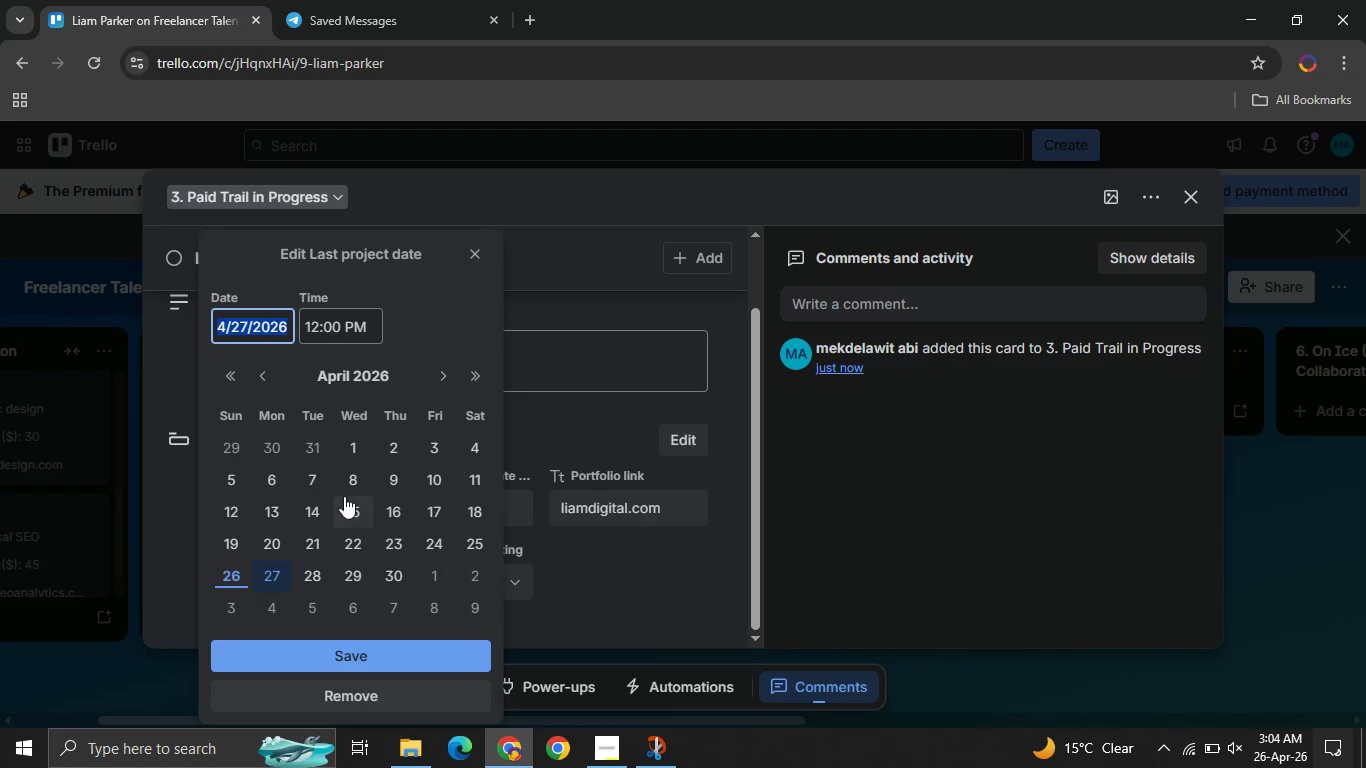 
wait(9.25)
 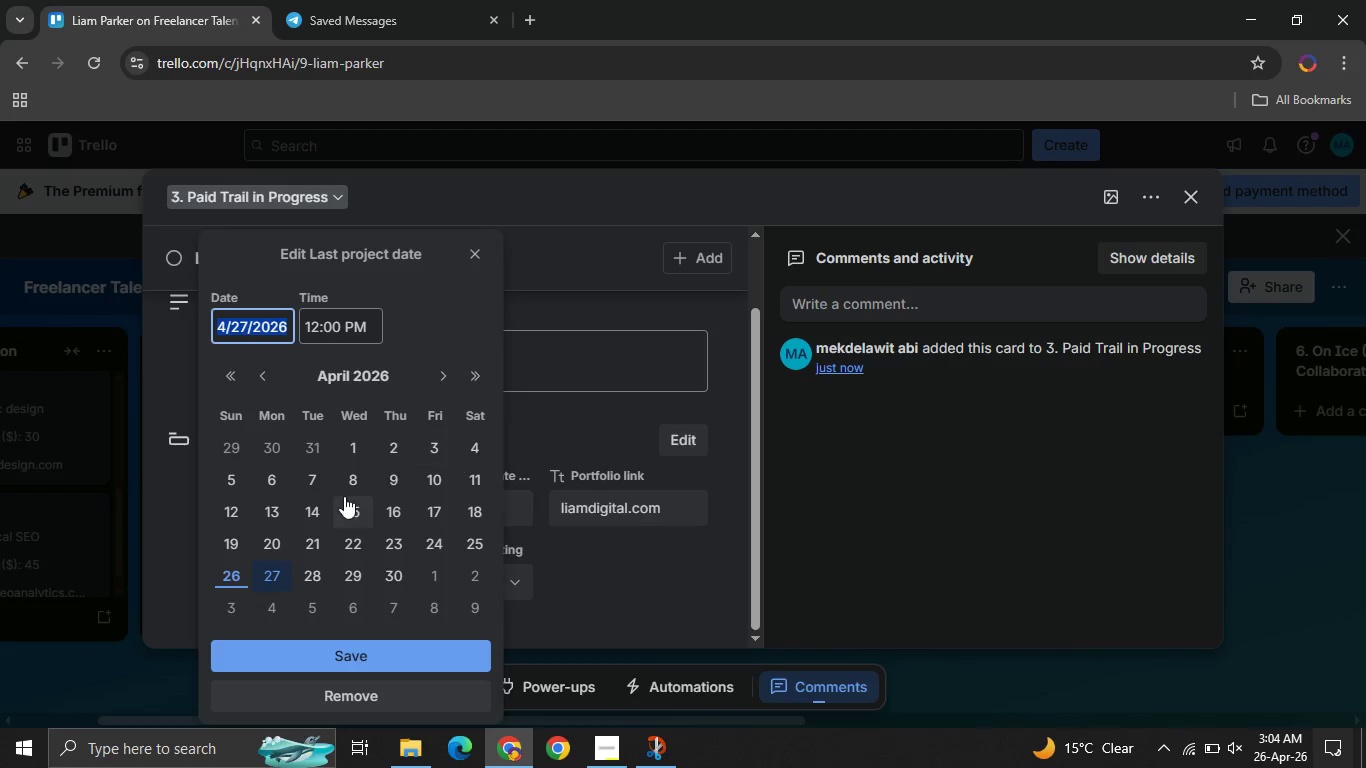 
left_click([280, 543])
 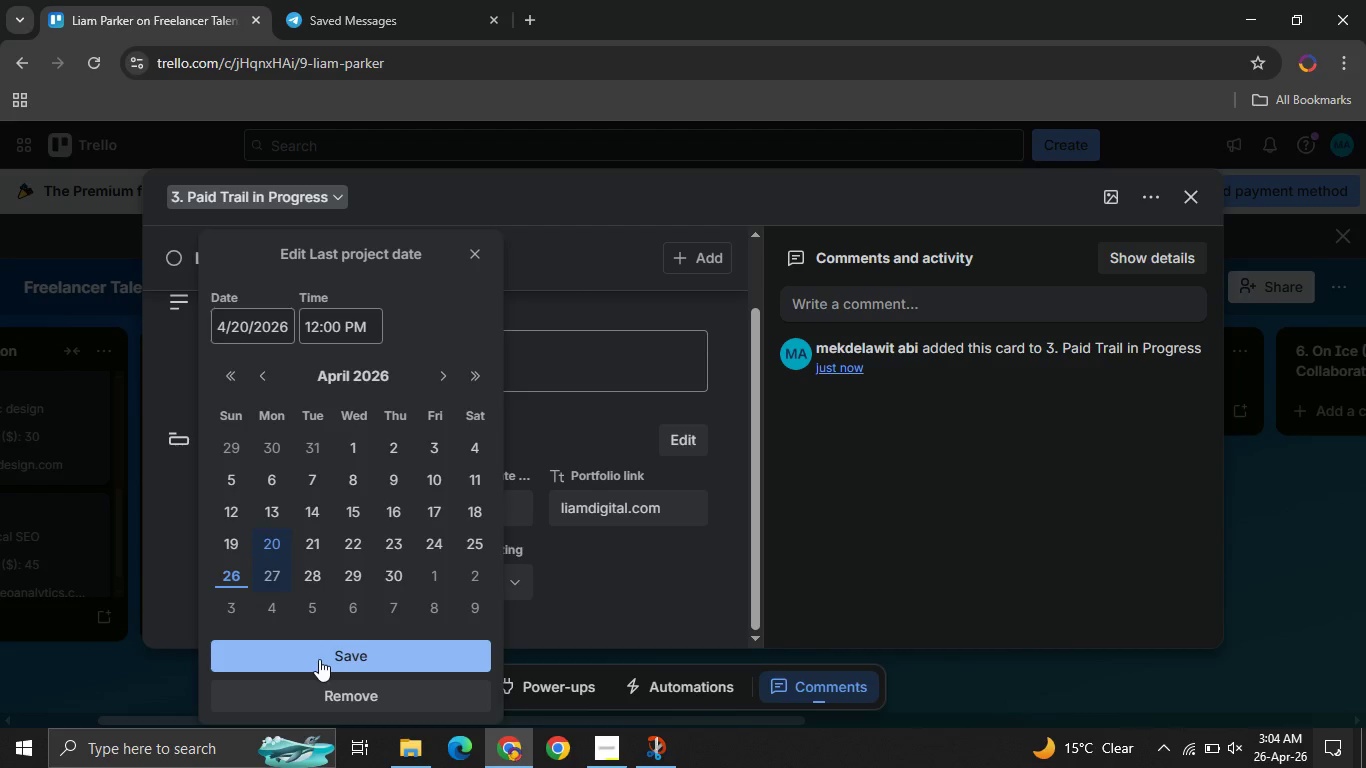 
left_click([319, 659])
 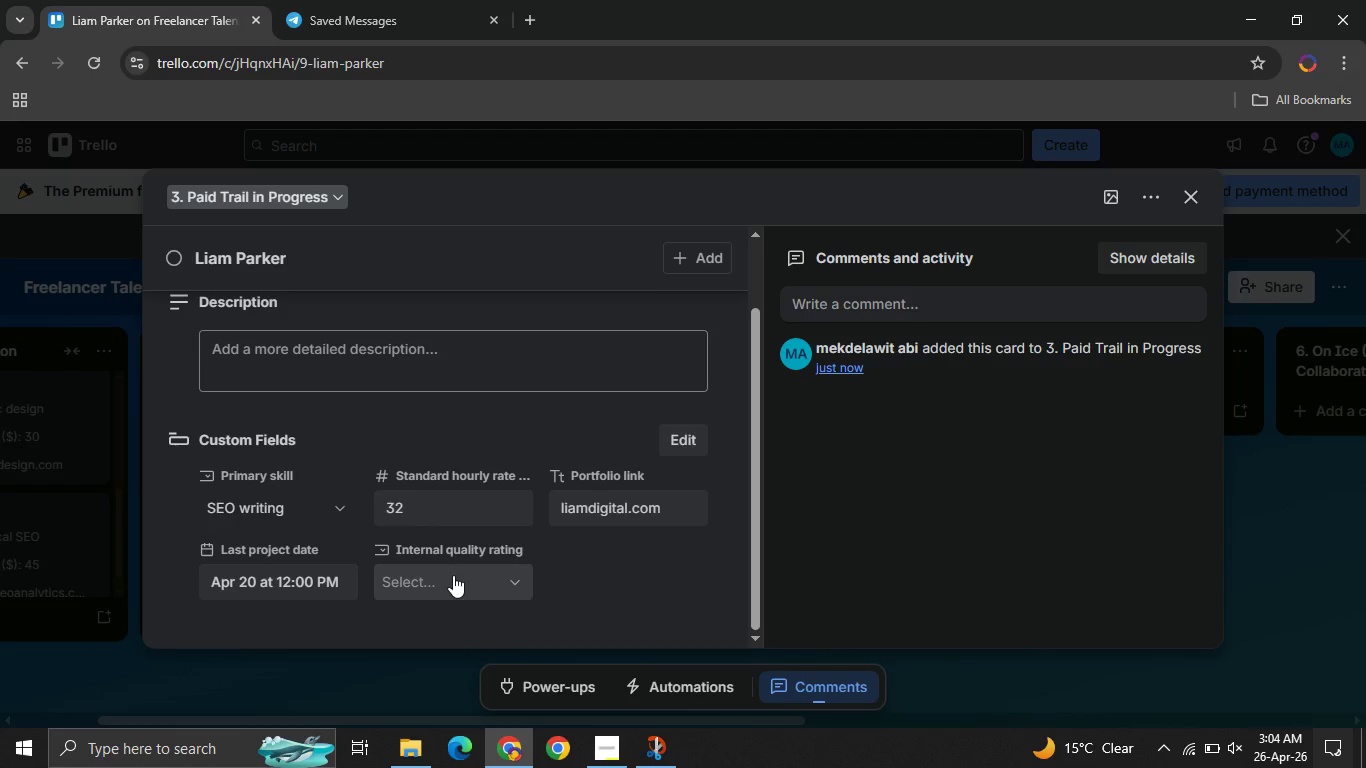 
left_click([453, 575])
 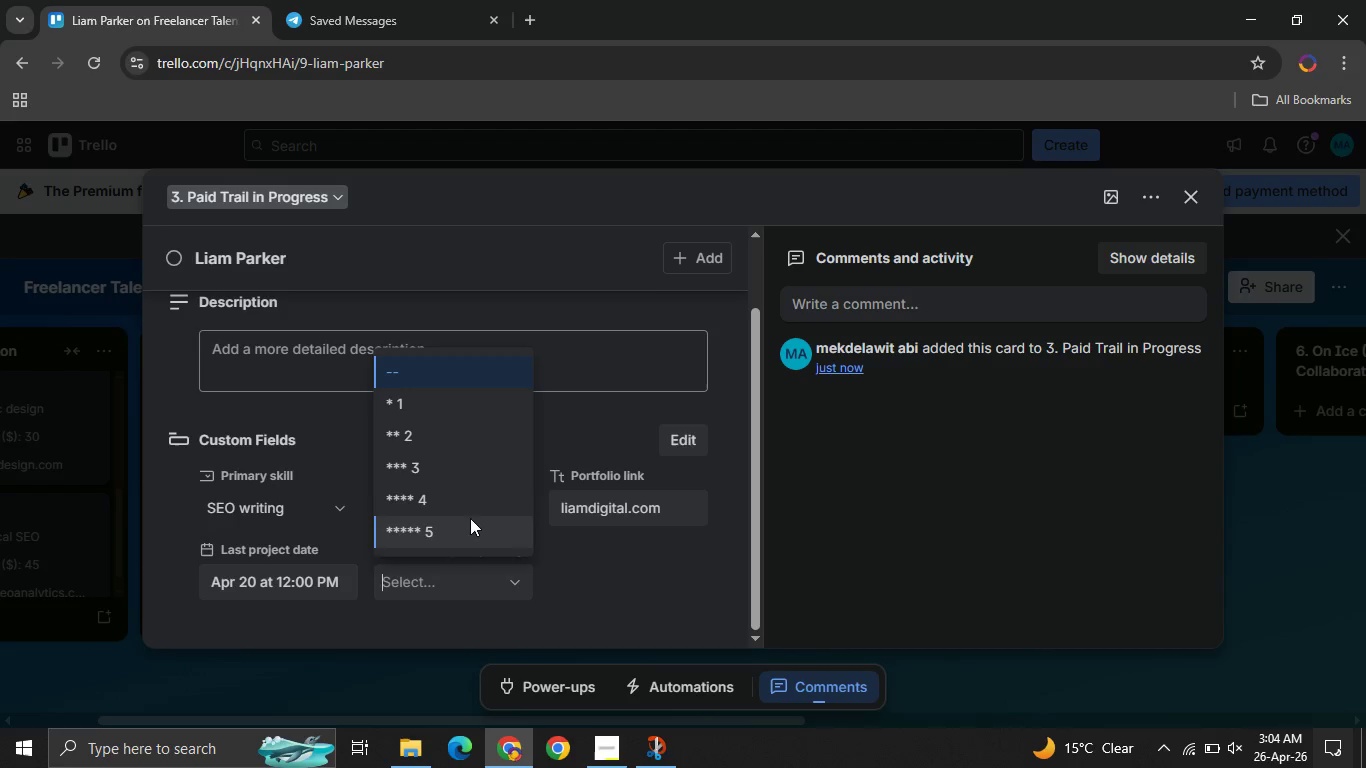 
left_click([455, 507])
 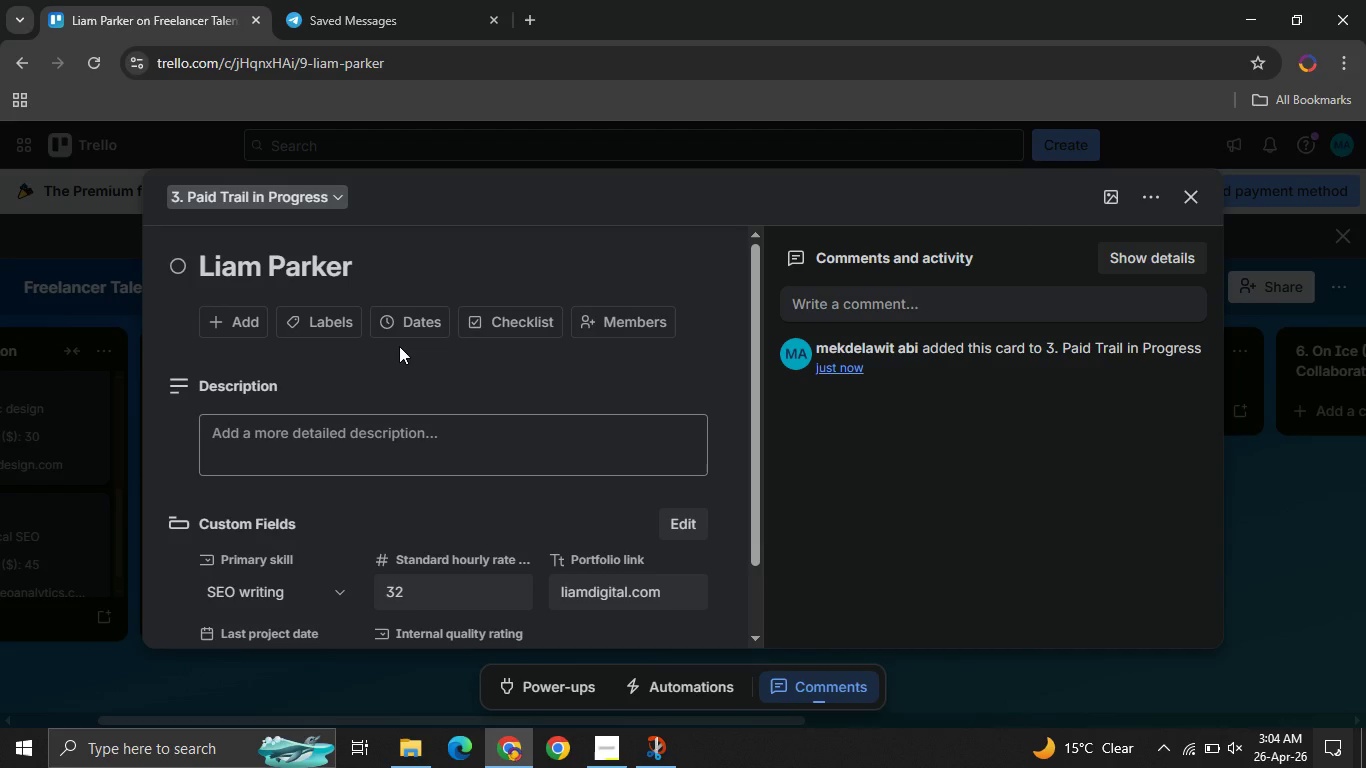 
left_click([402, 326])
 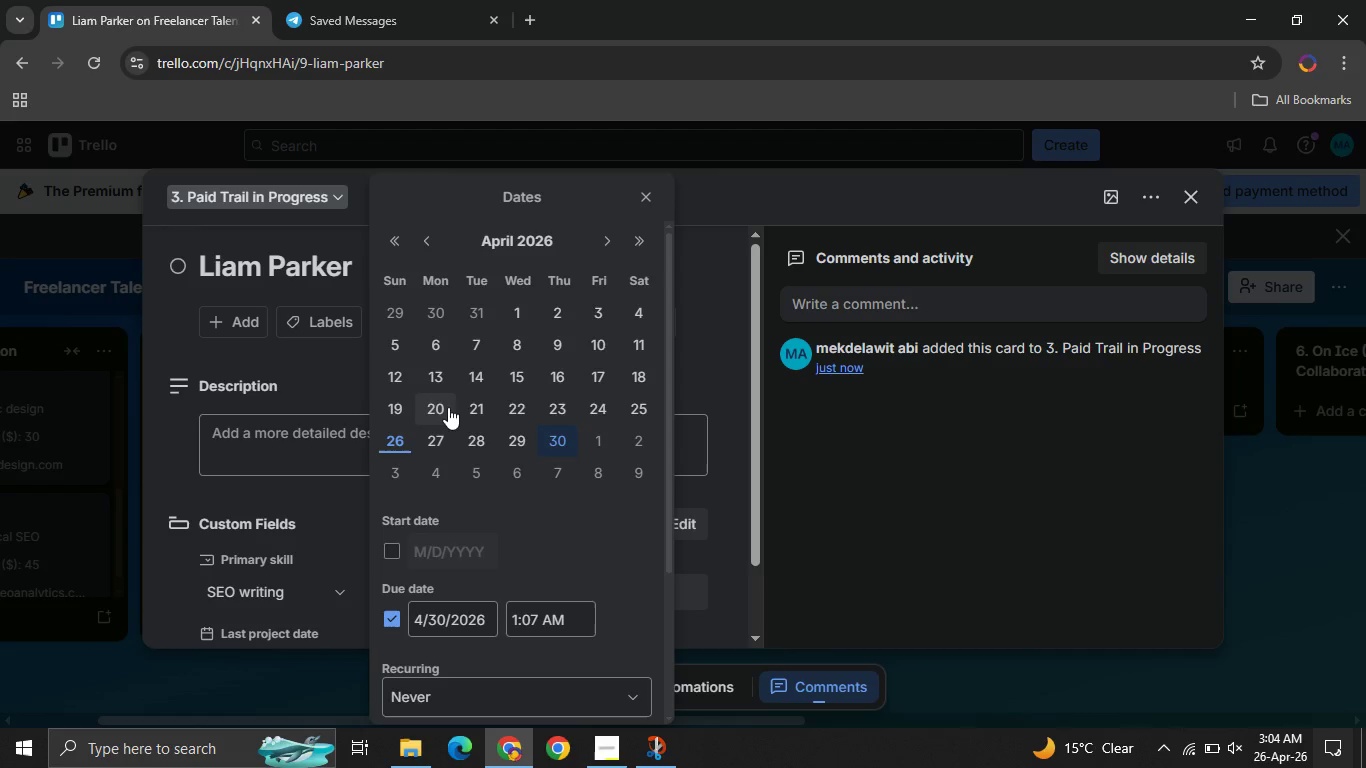 
left_click([445, 407])
 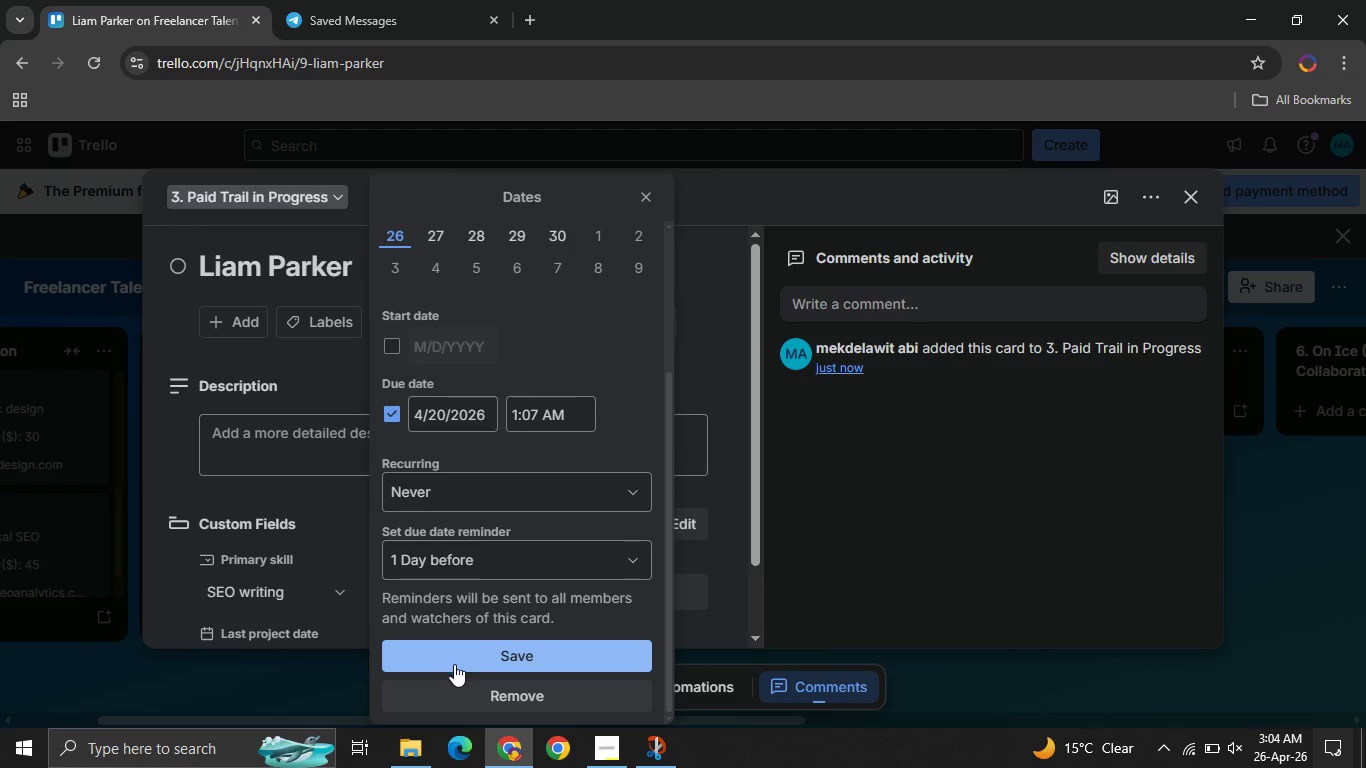 
left_click([454, 664])
 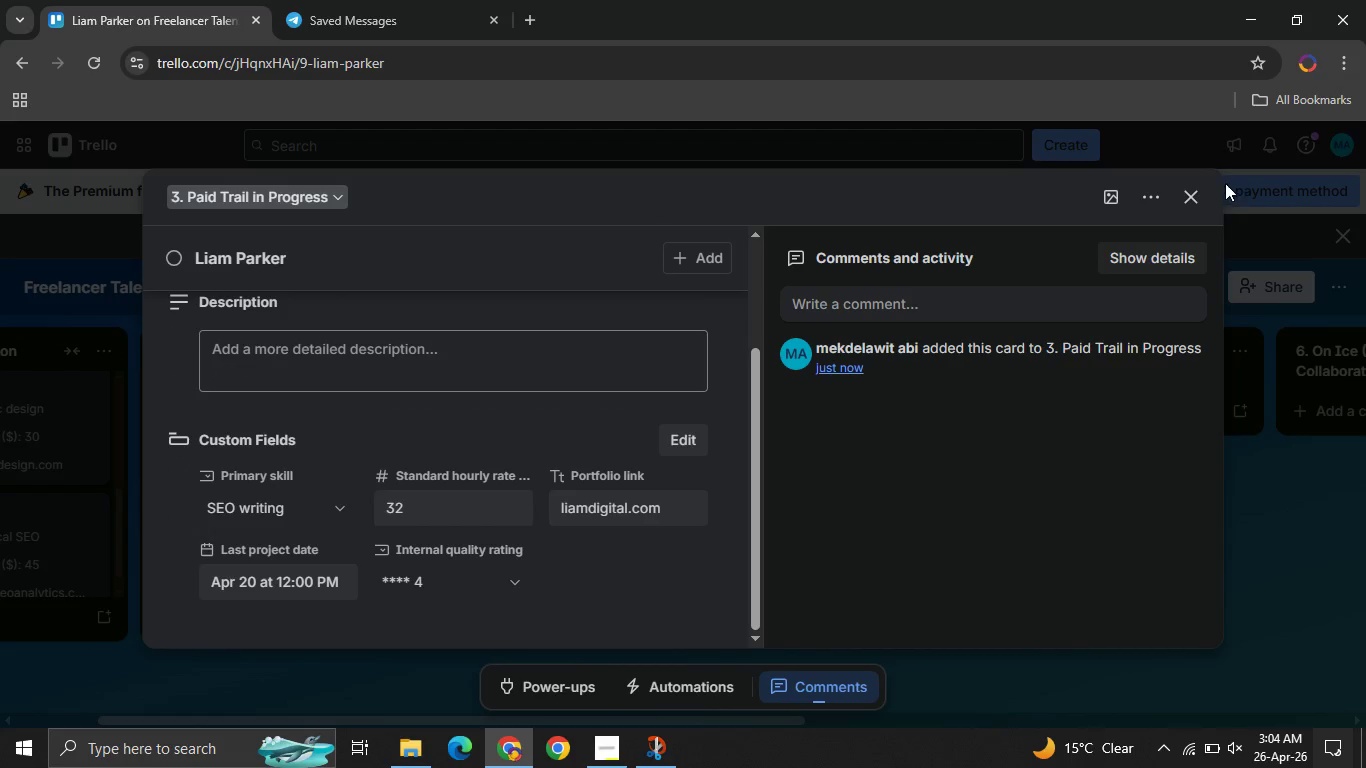 
left_click([1200, 201])
 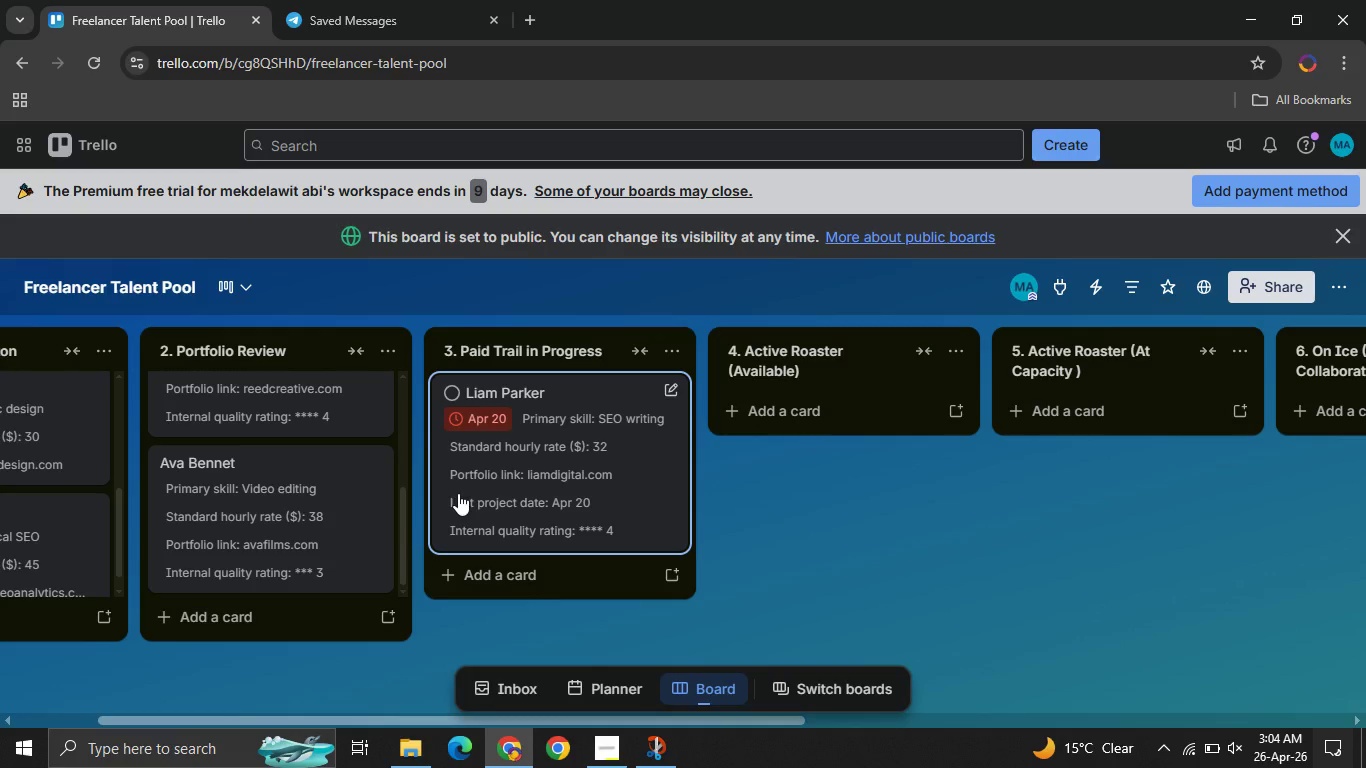 
wait(5.14)
 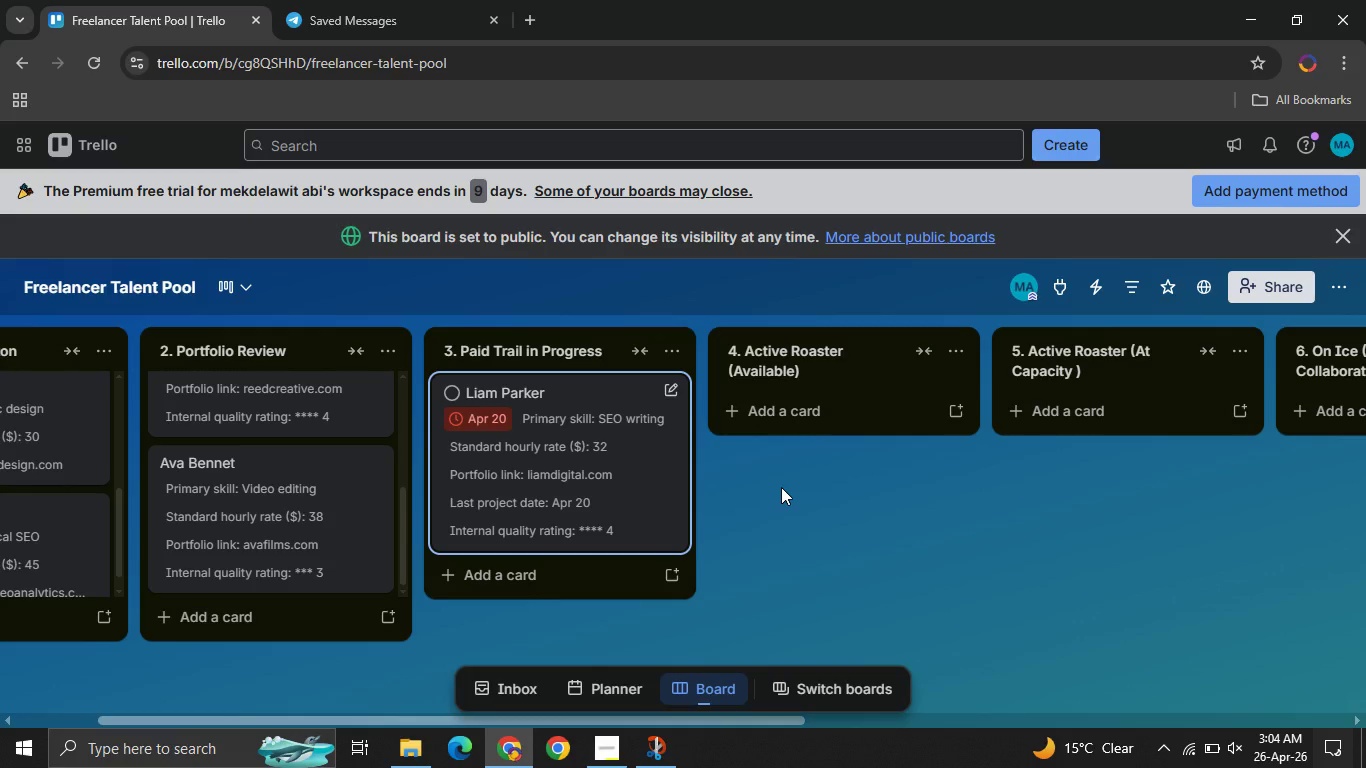 
left_click([527, 573])
 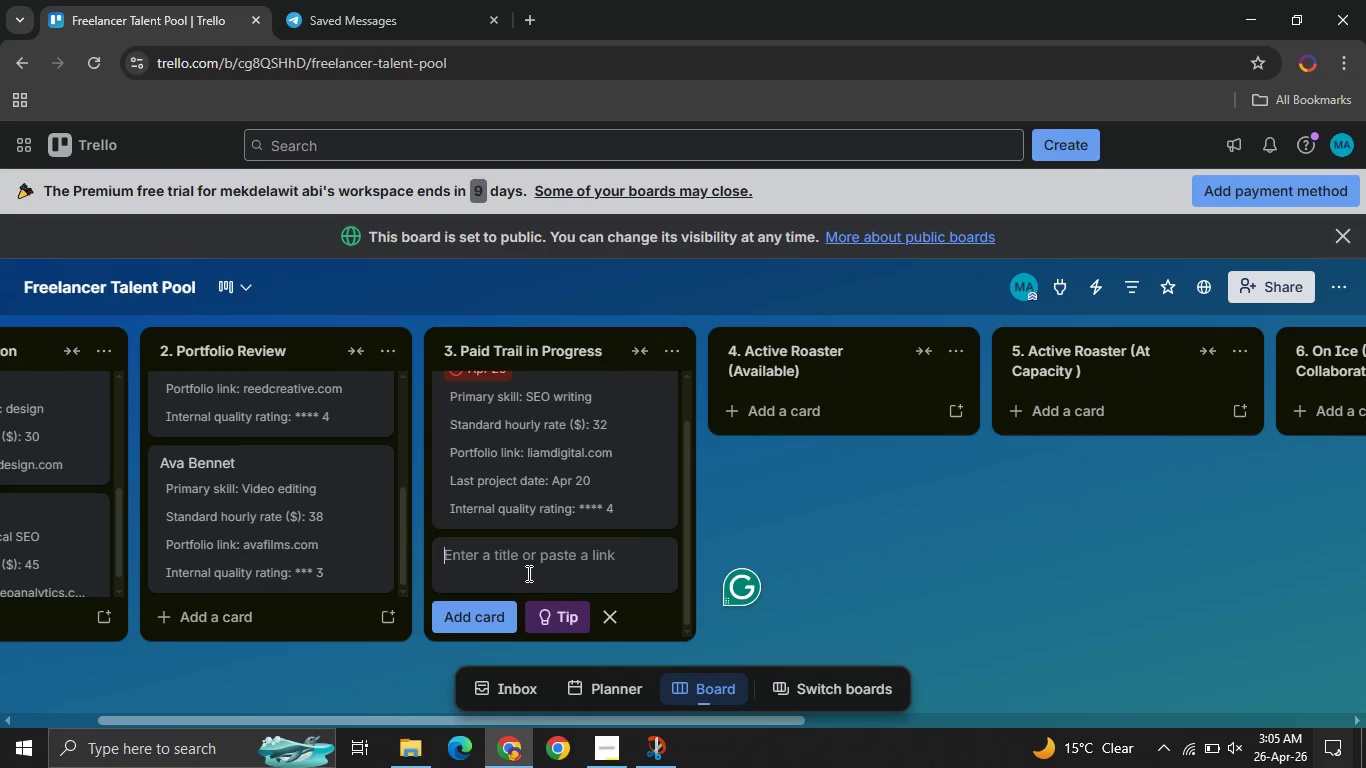 
type(Noah Johnson )
 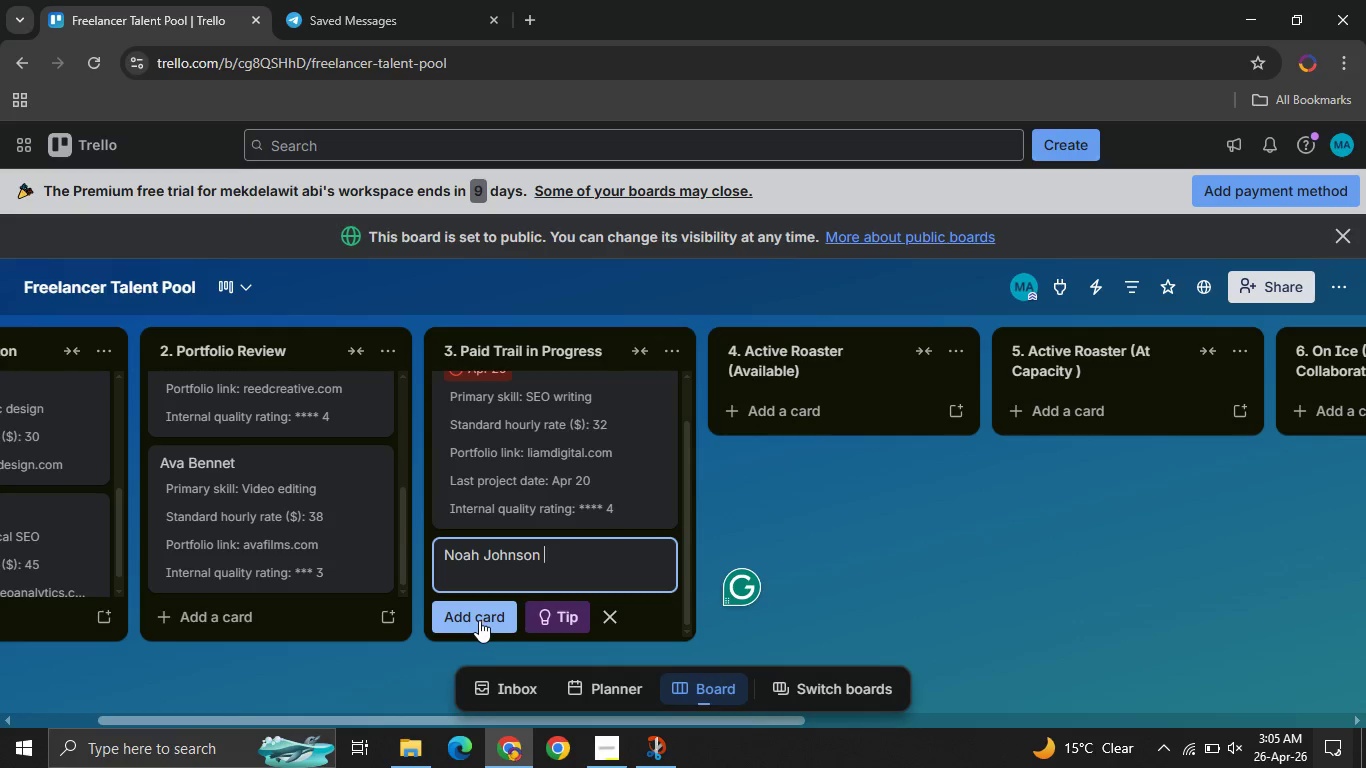 
left_click([479, 620])
 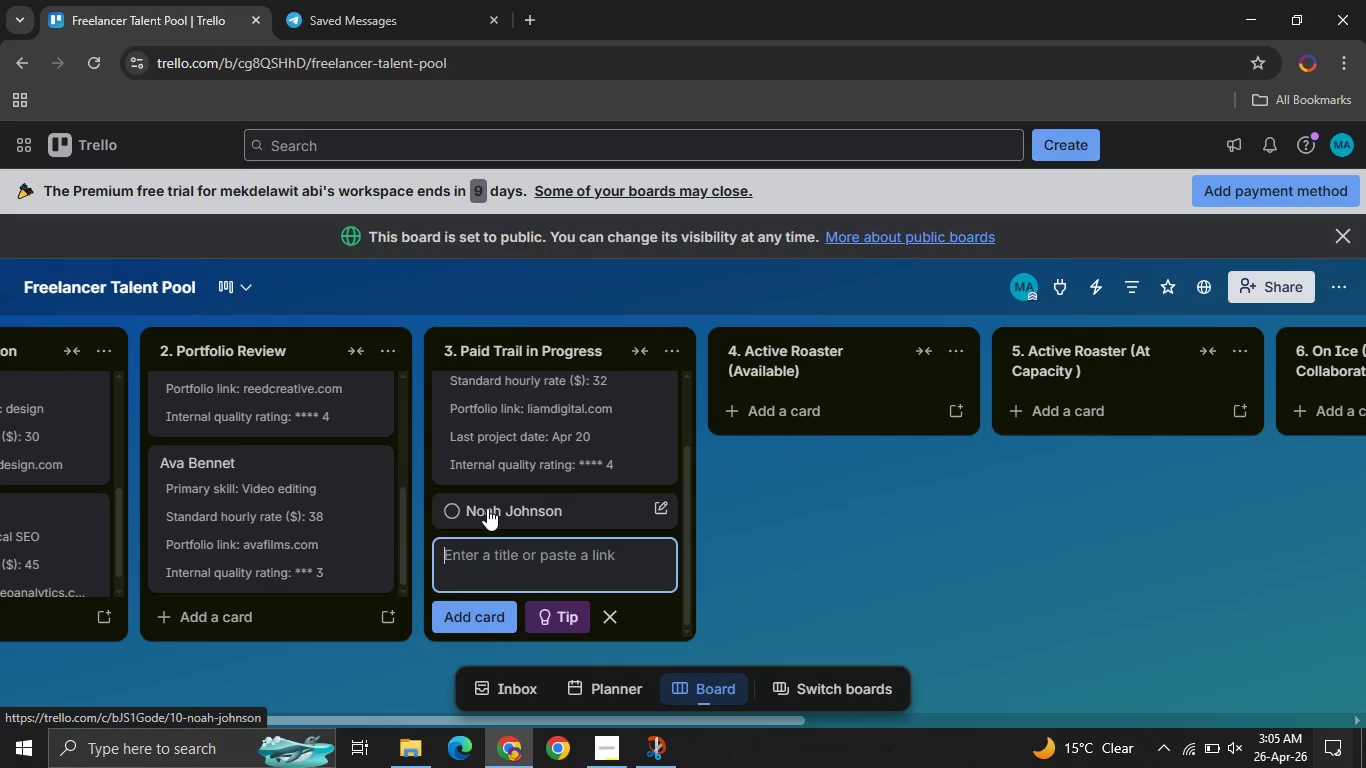 
left_click([487, 508])
 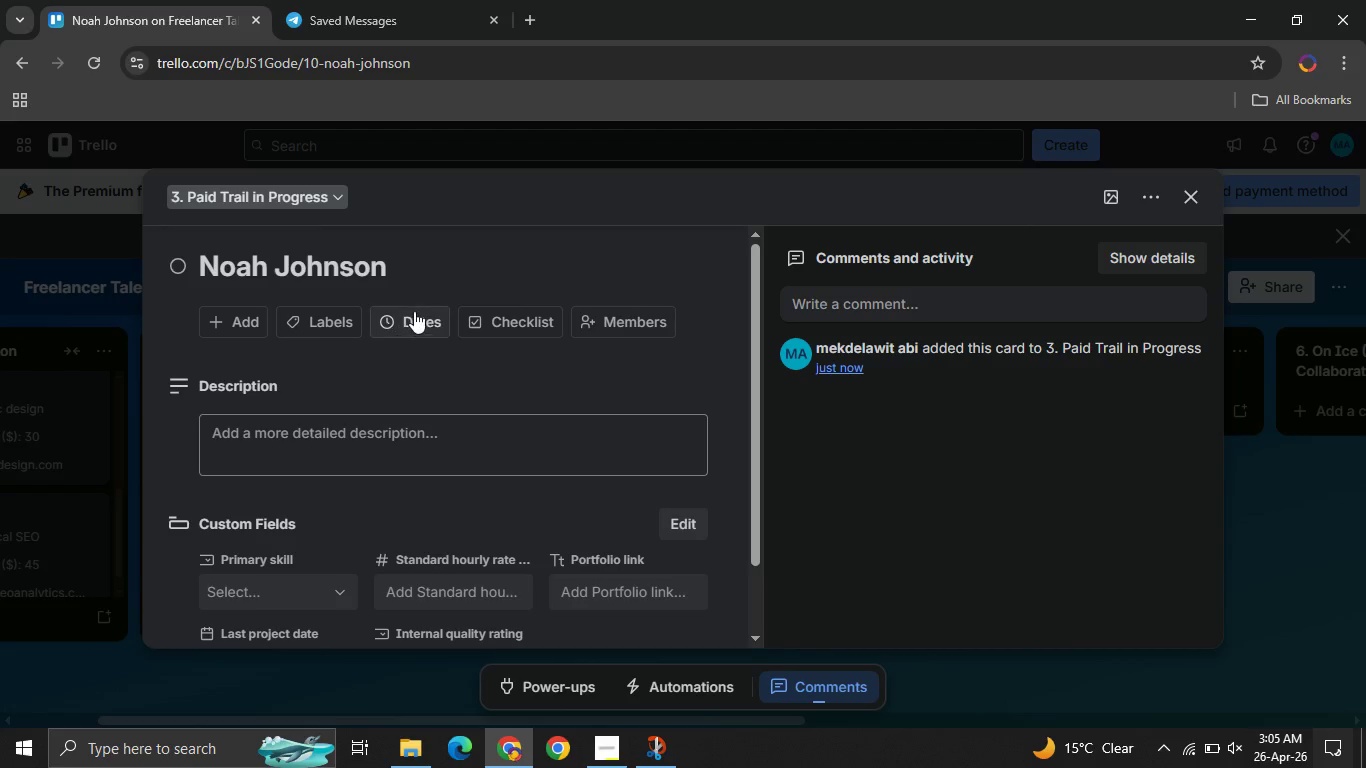 
left_click([411, 313])
 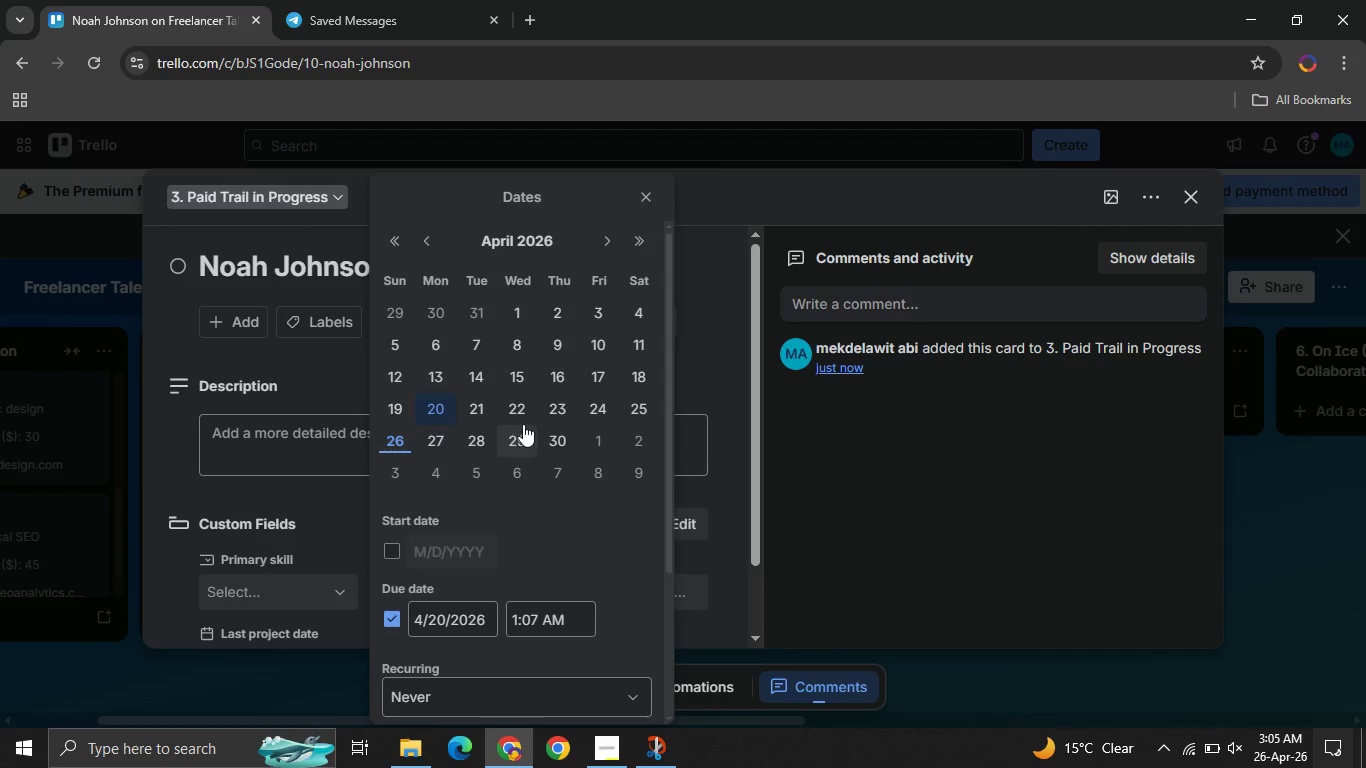 
left_click([521, 413])
 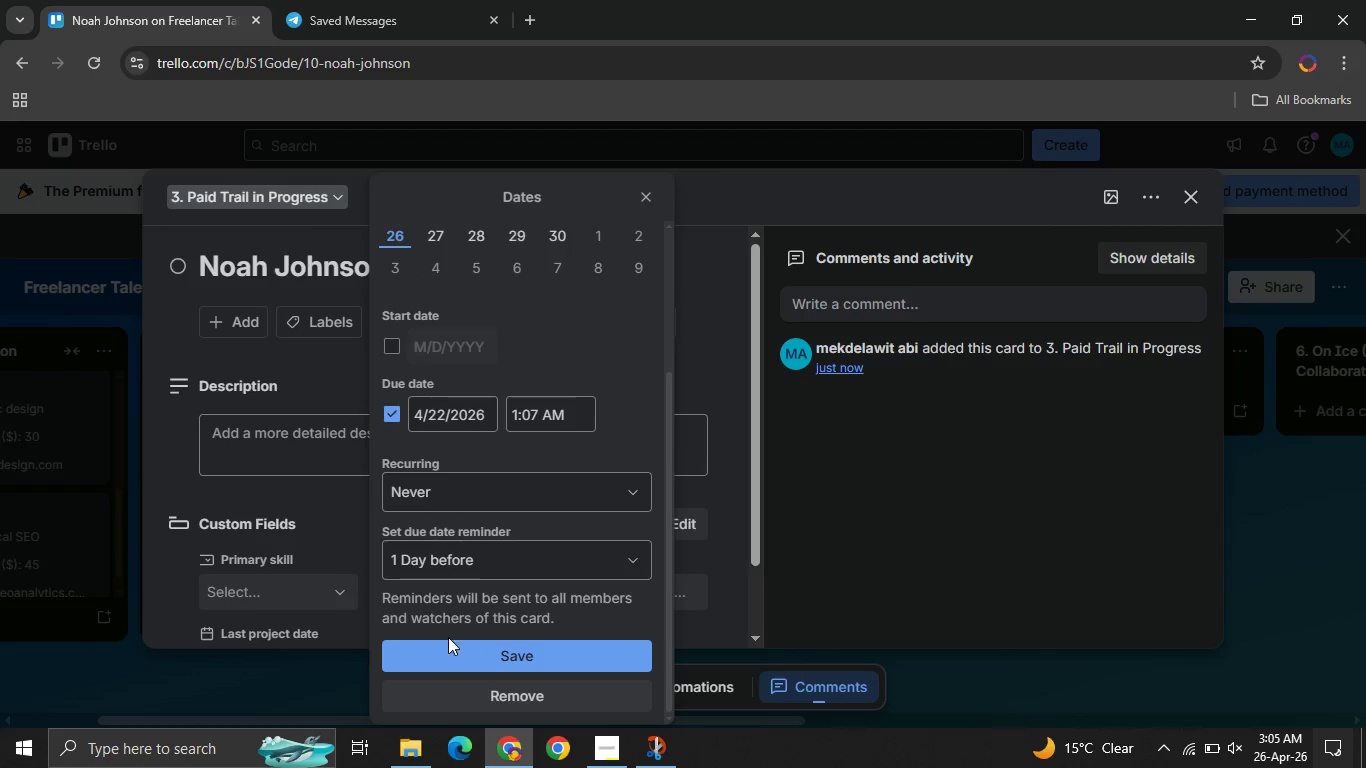 
left_click([427, 648])
 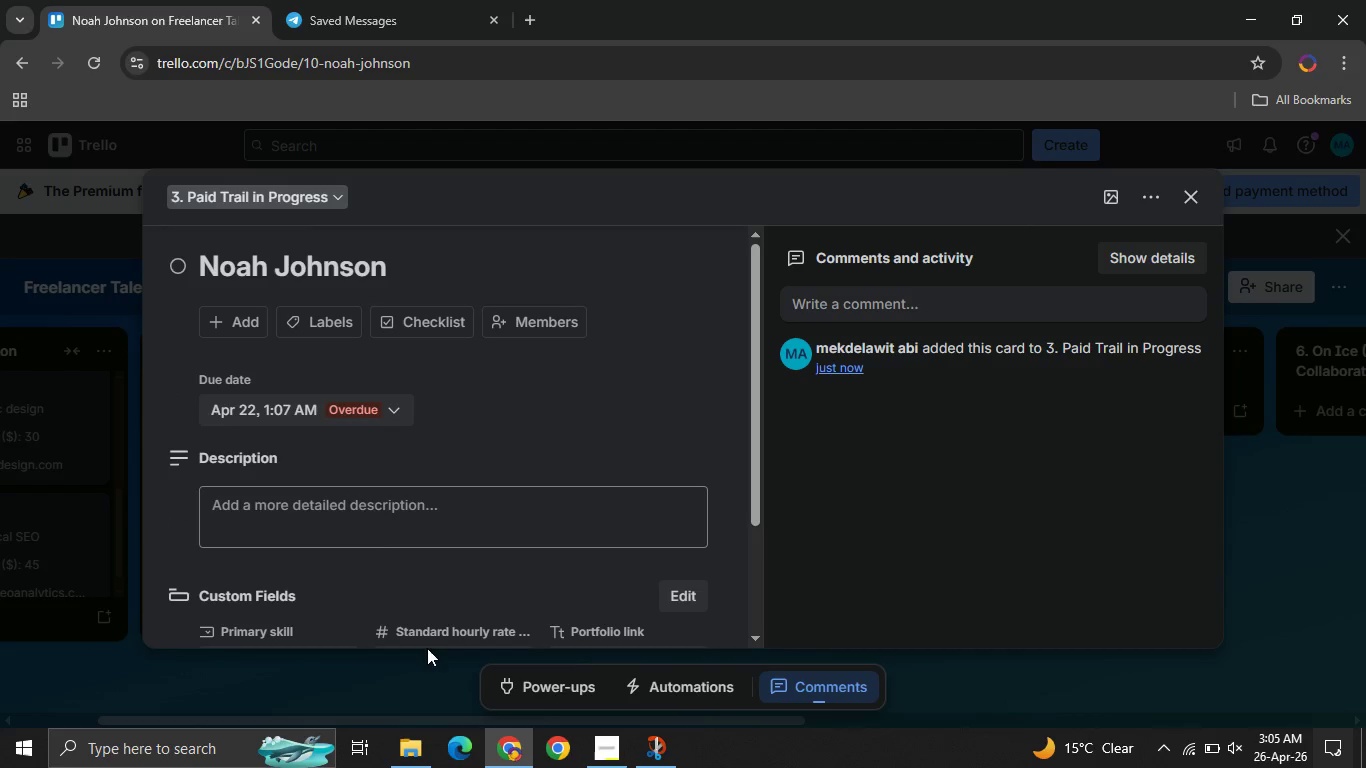 
mouse_move([367, 523])
 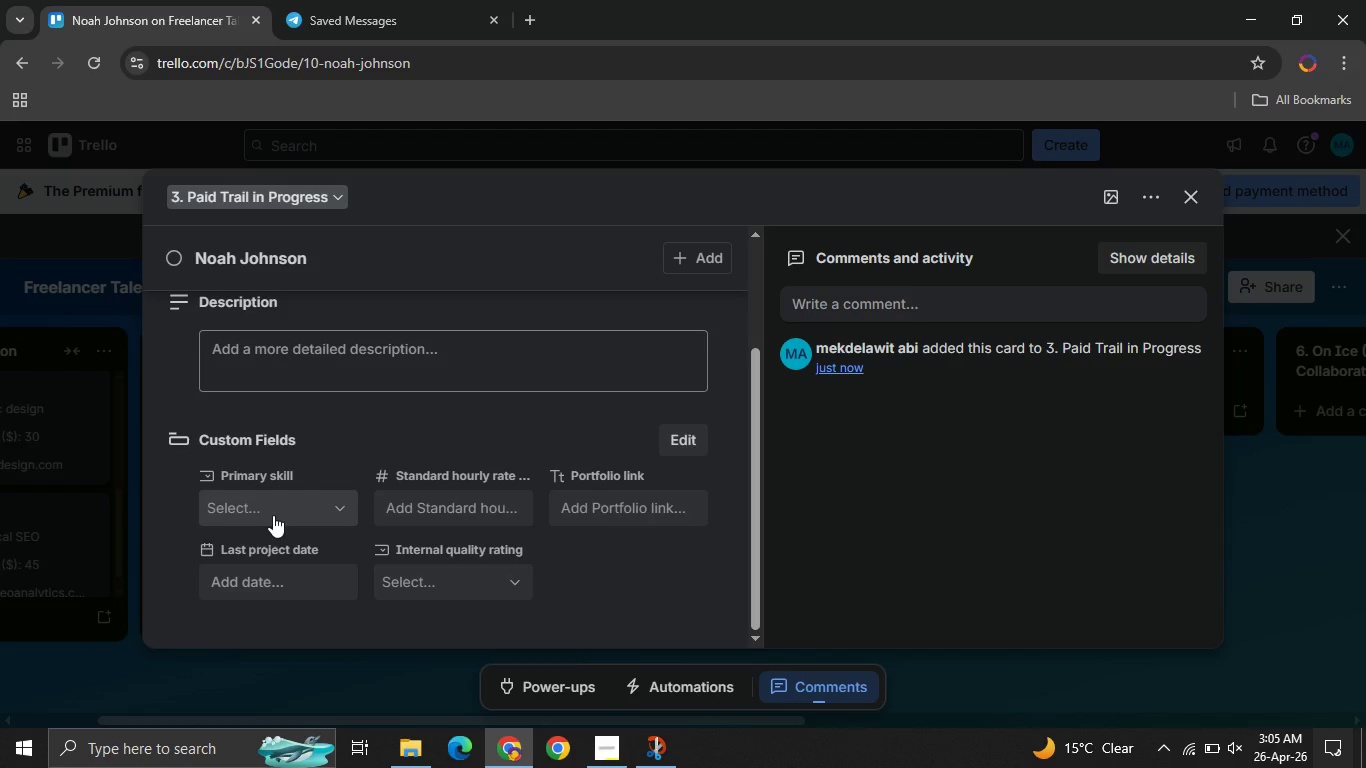 
left_click([273, 515])
 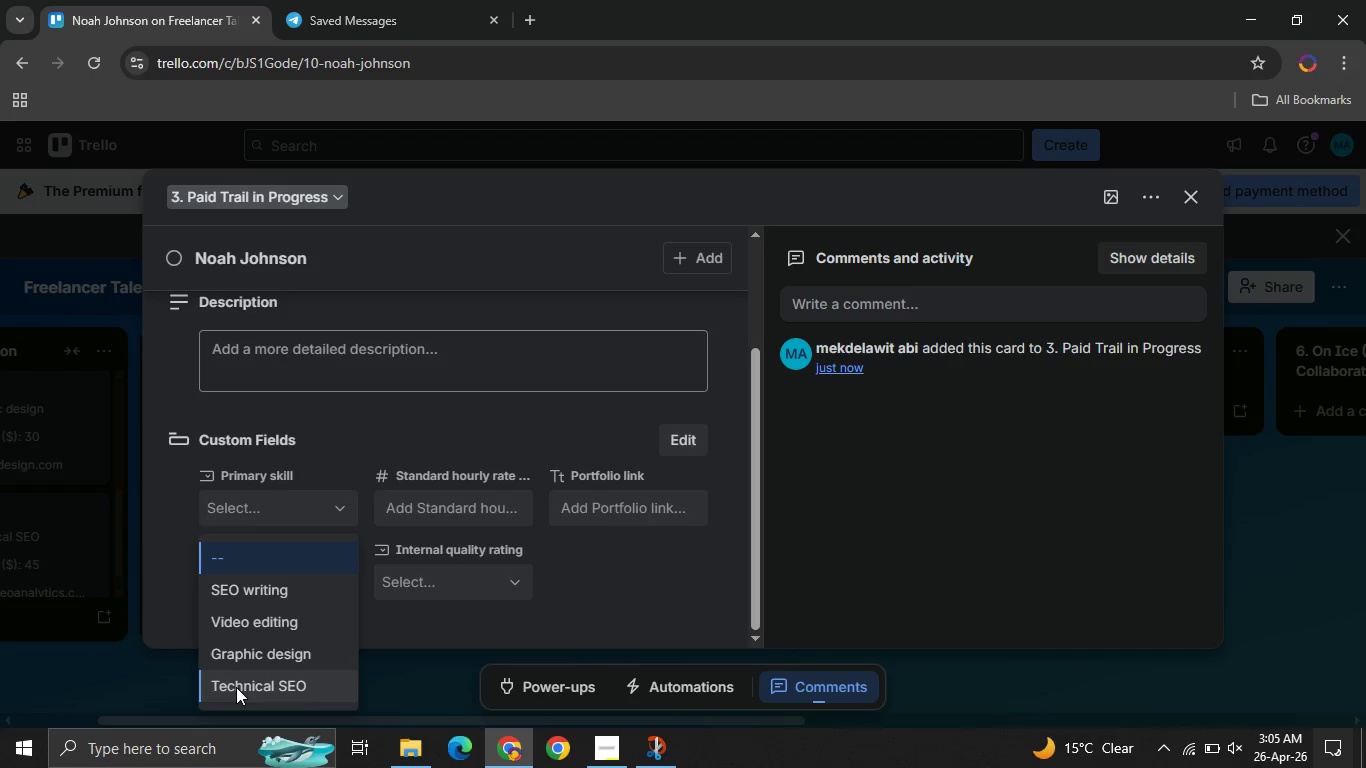 
left_click([236, 687])
 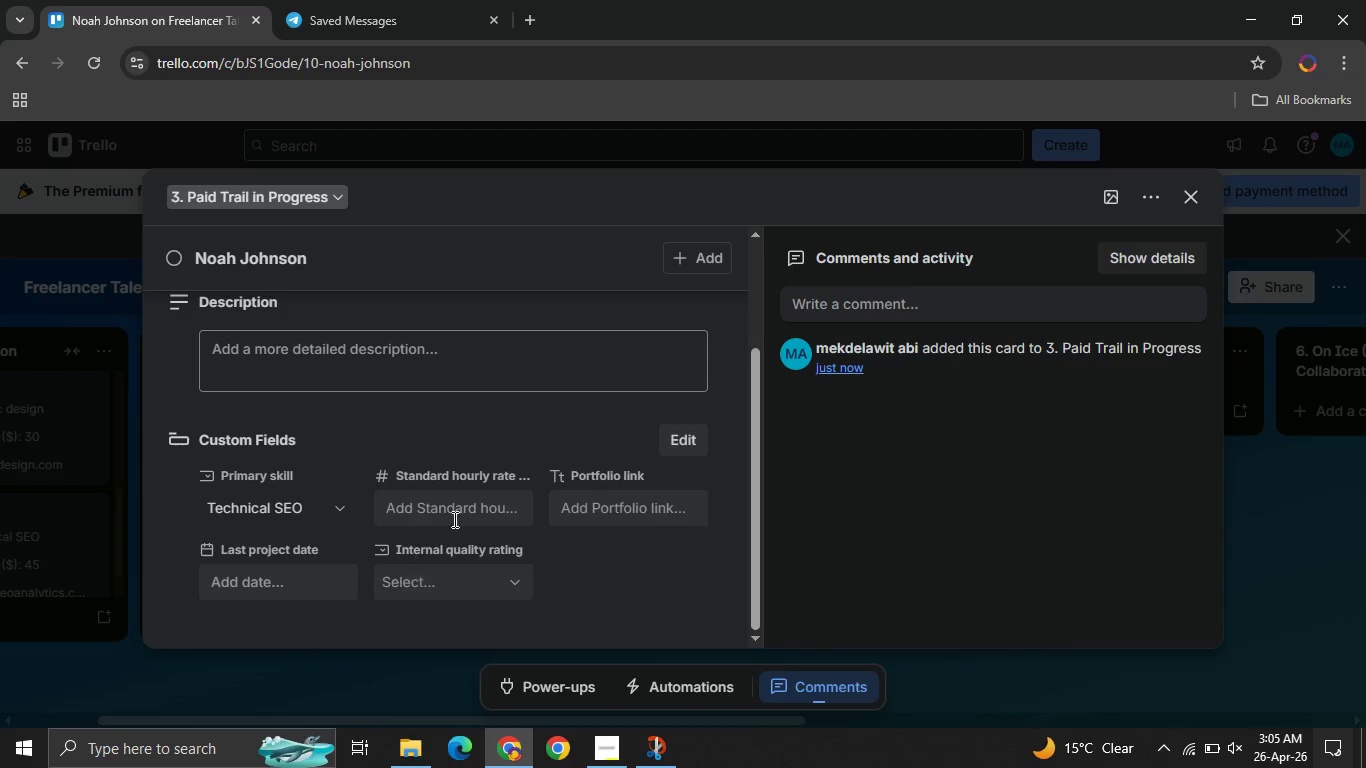 
left_click([441, 502])
 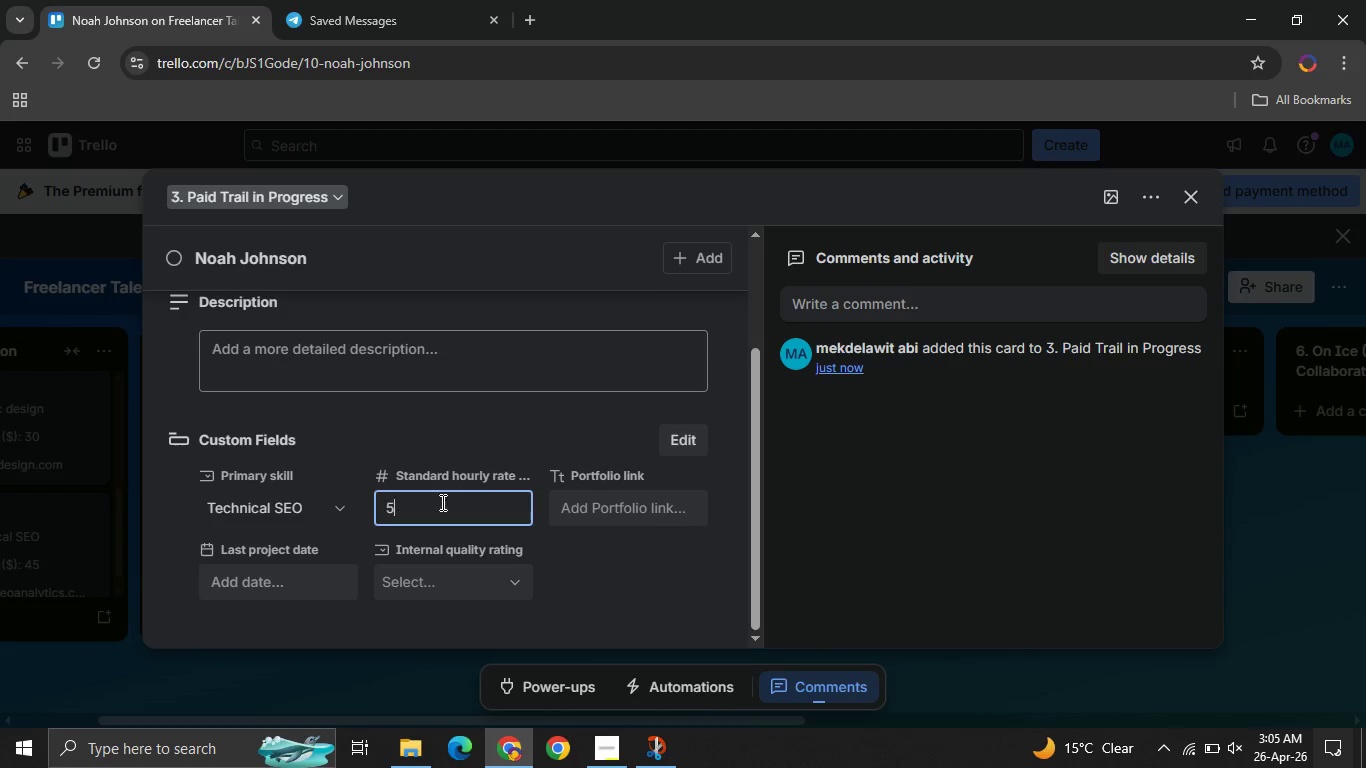 
type(55)
 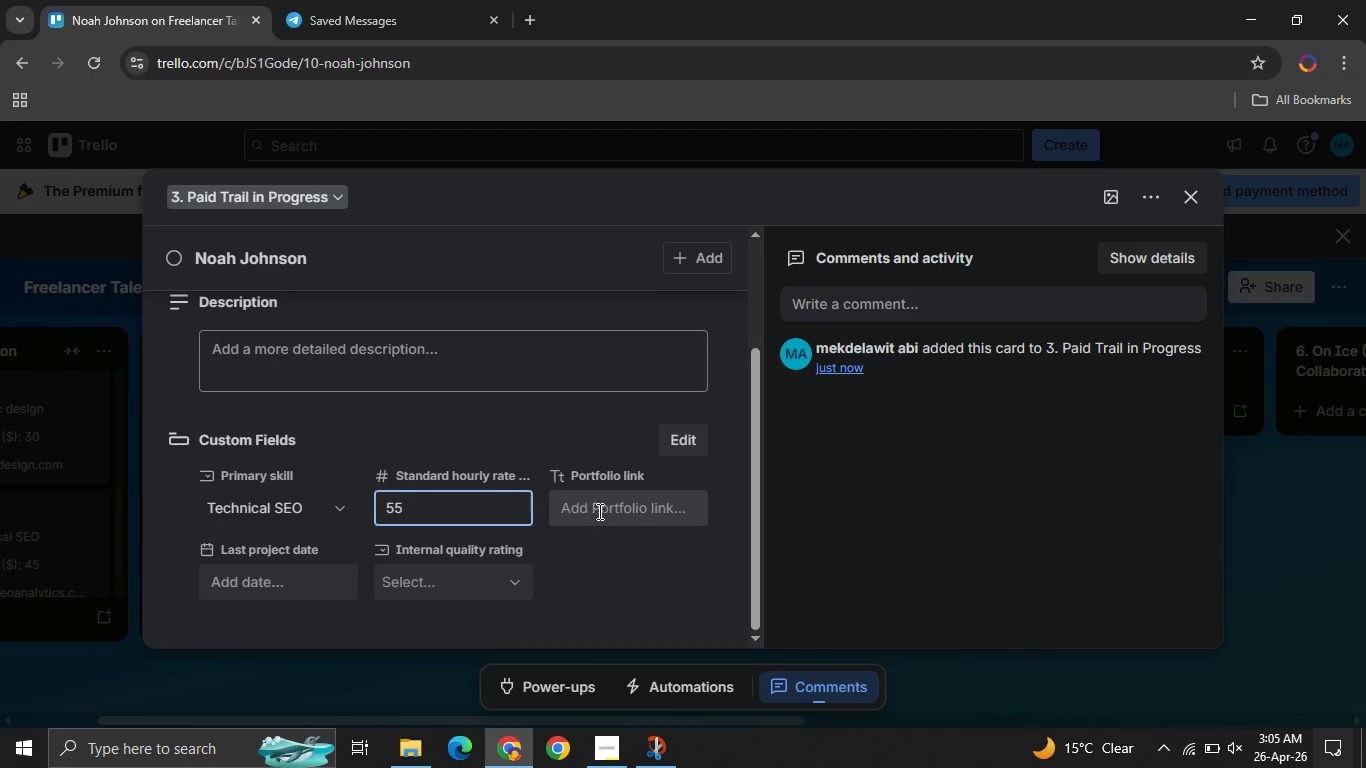 
left_click([612, 511])
 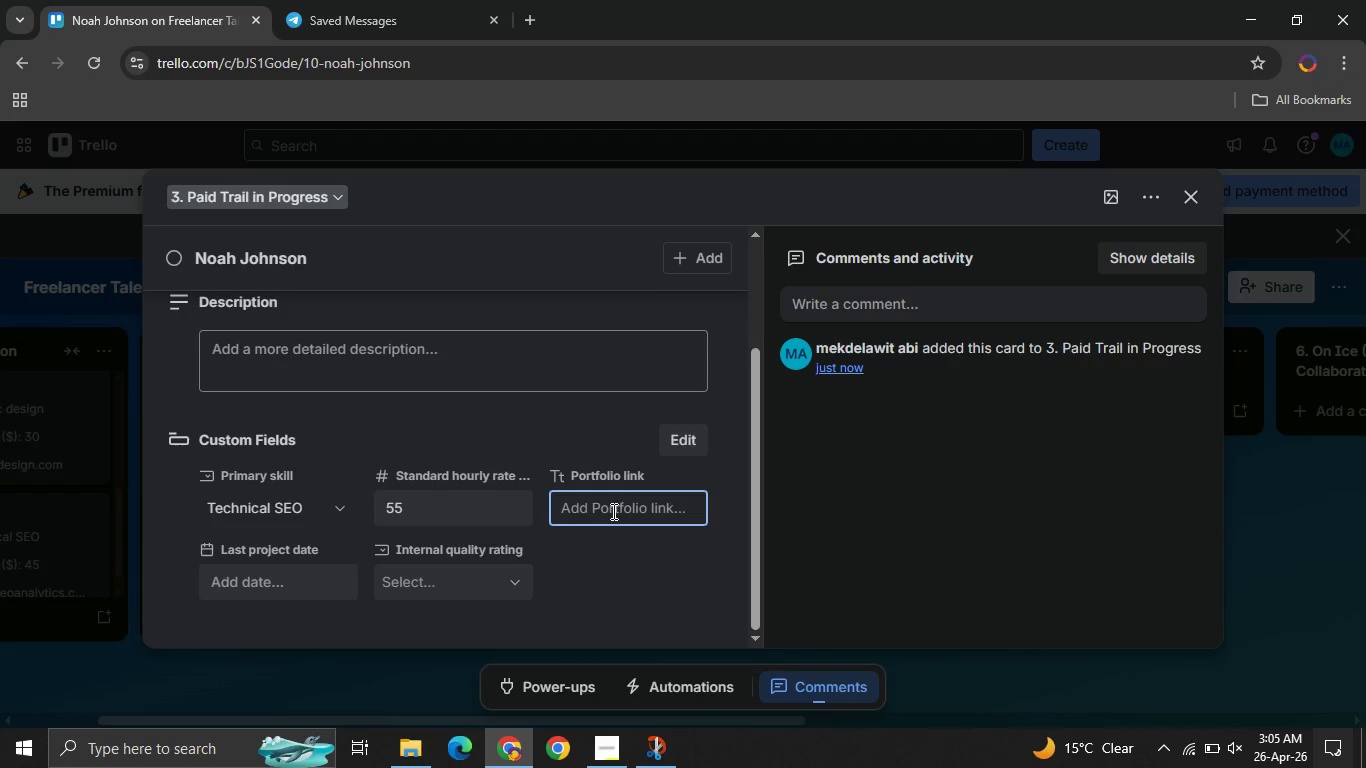 
type(noahexperts.com)
 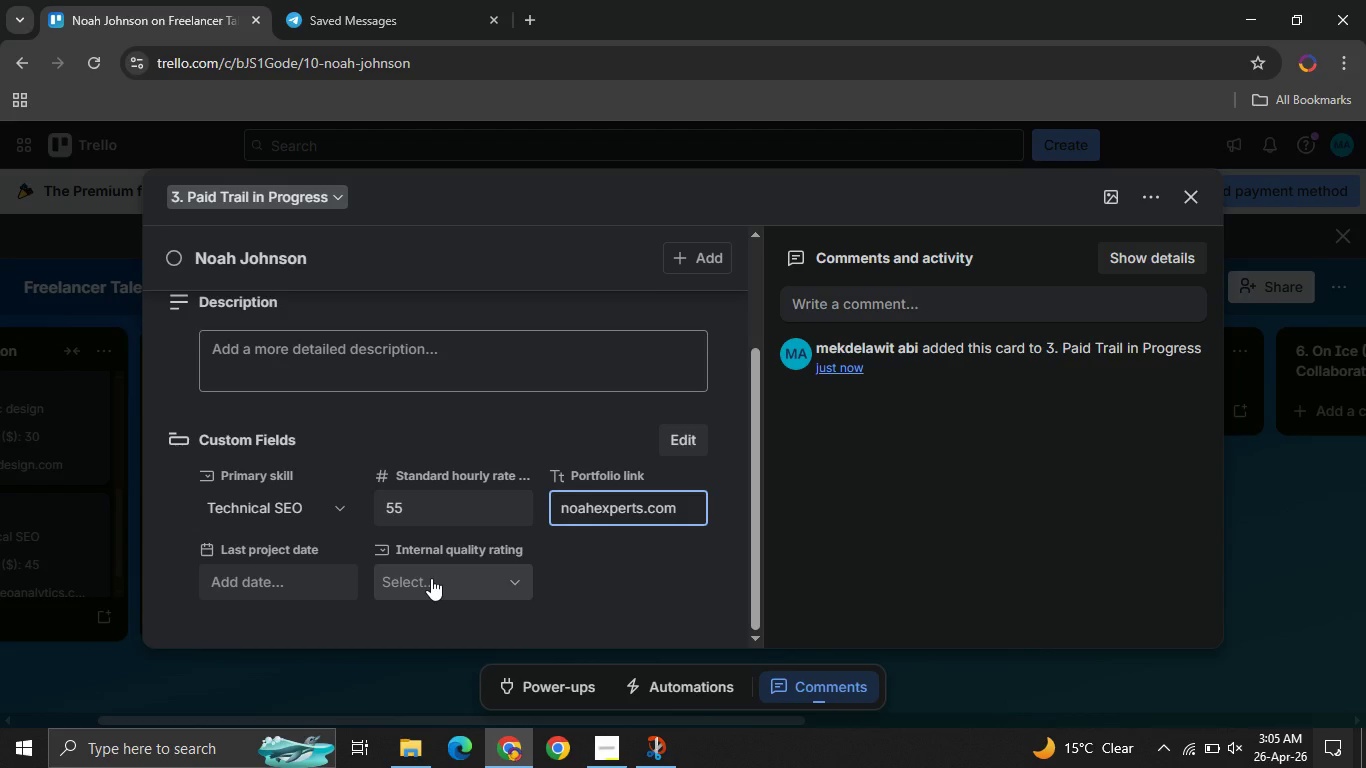 
left_click([431, 578])
 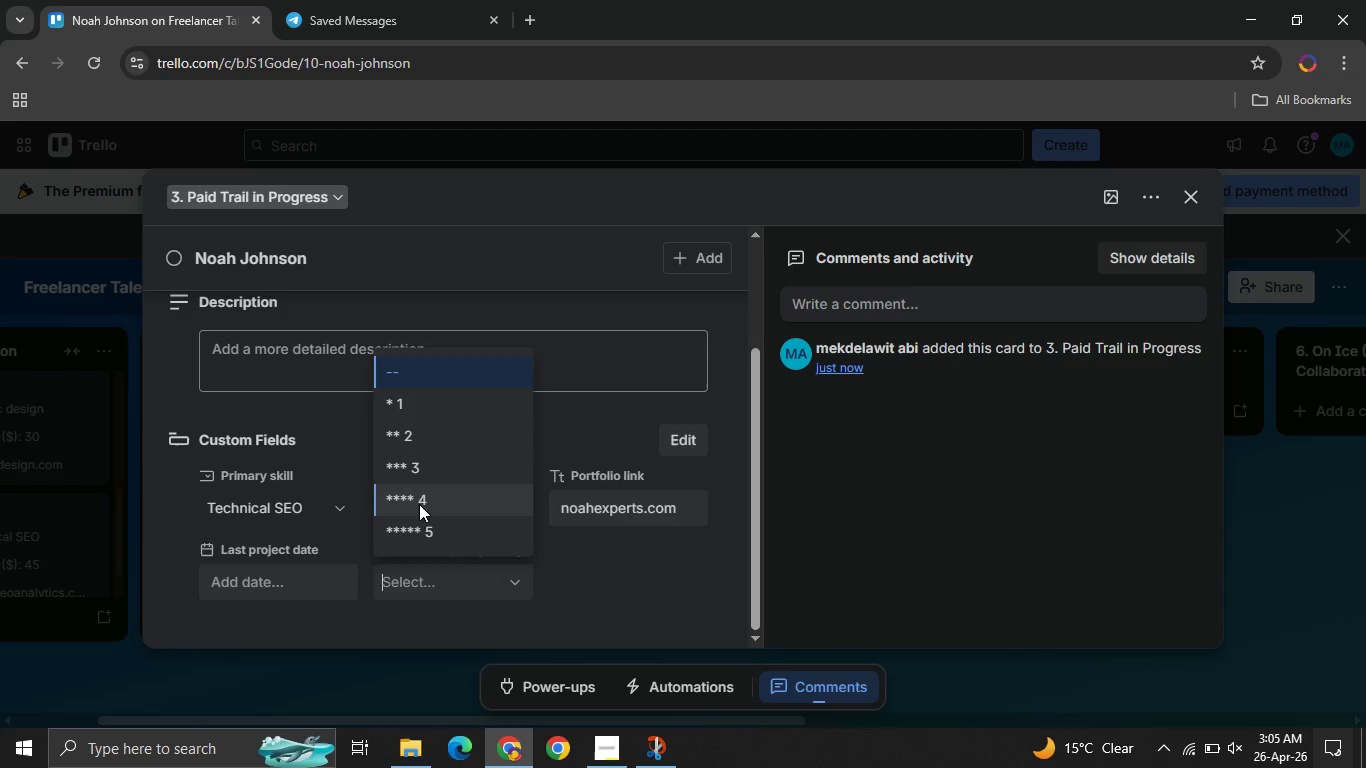 
left_click([419, 504])
 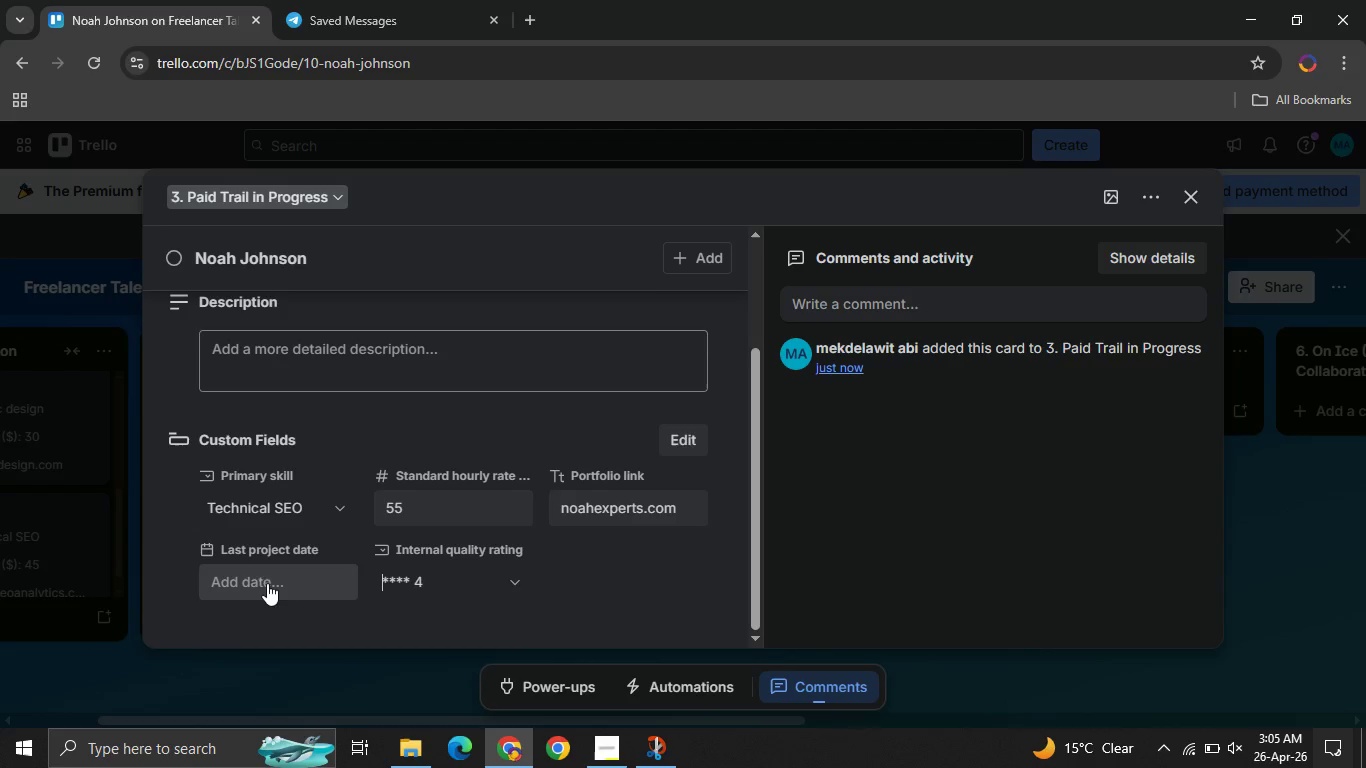 
left_click([256, 585])
 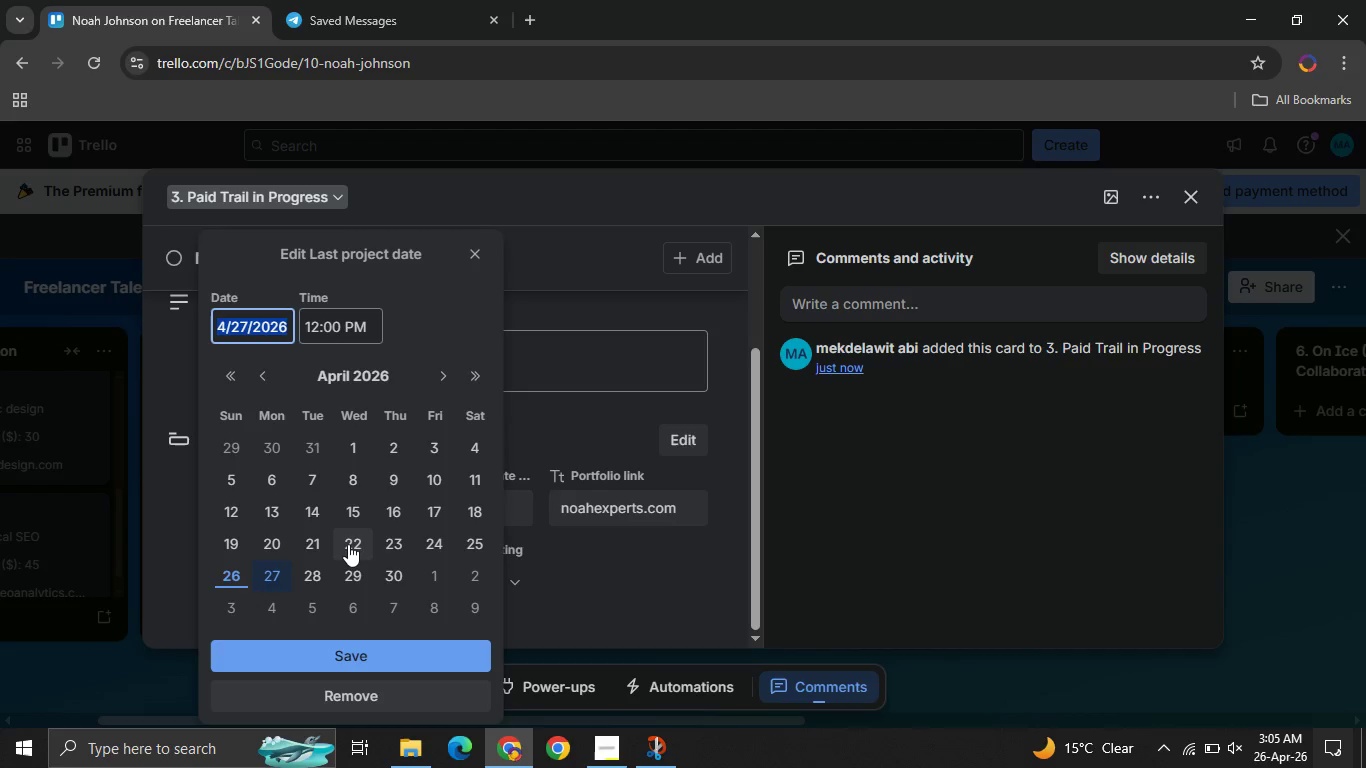 
left_click([352, 544])
 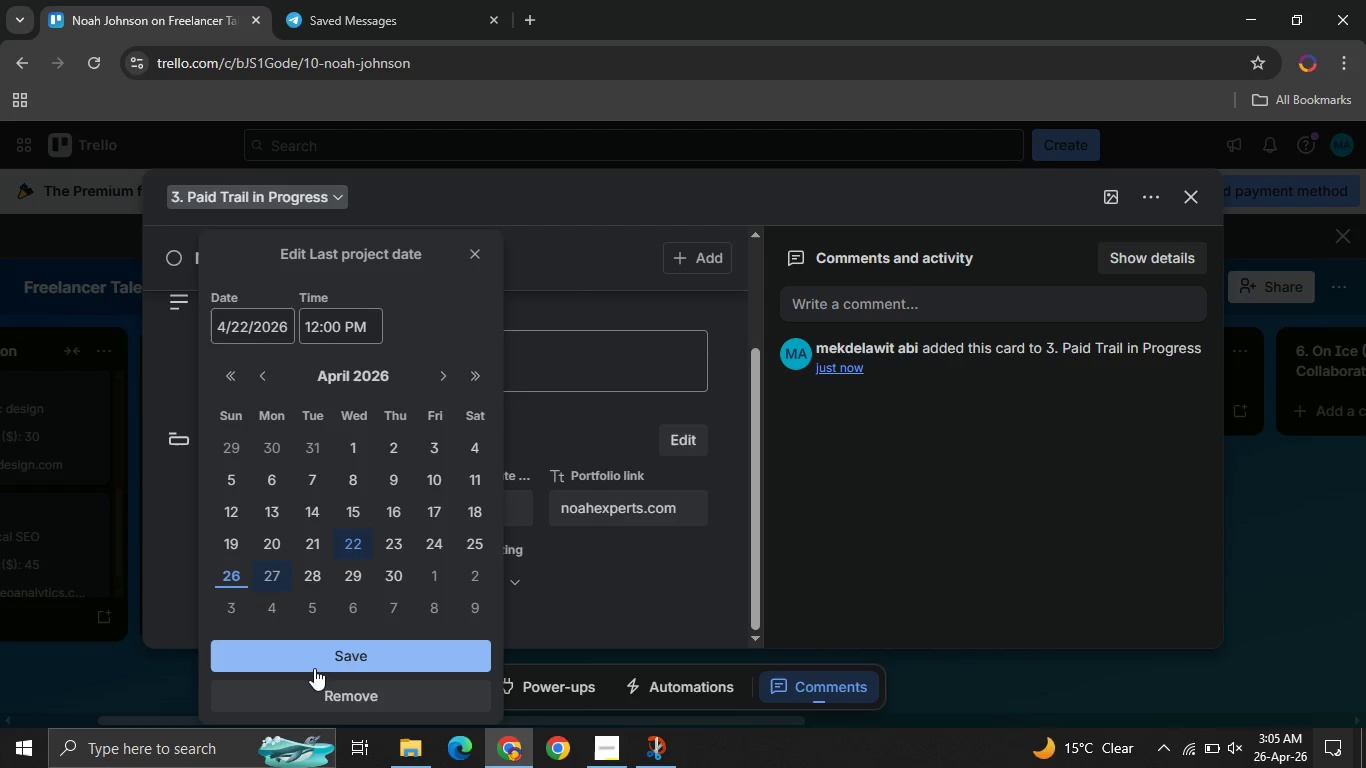 
left_click([314, 668])
 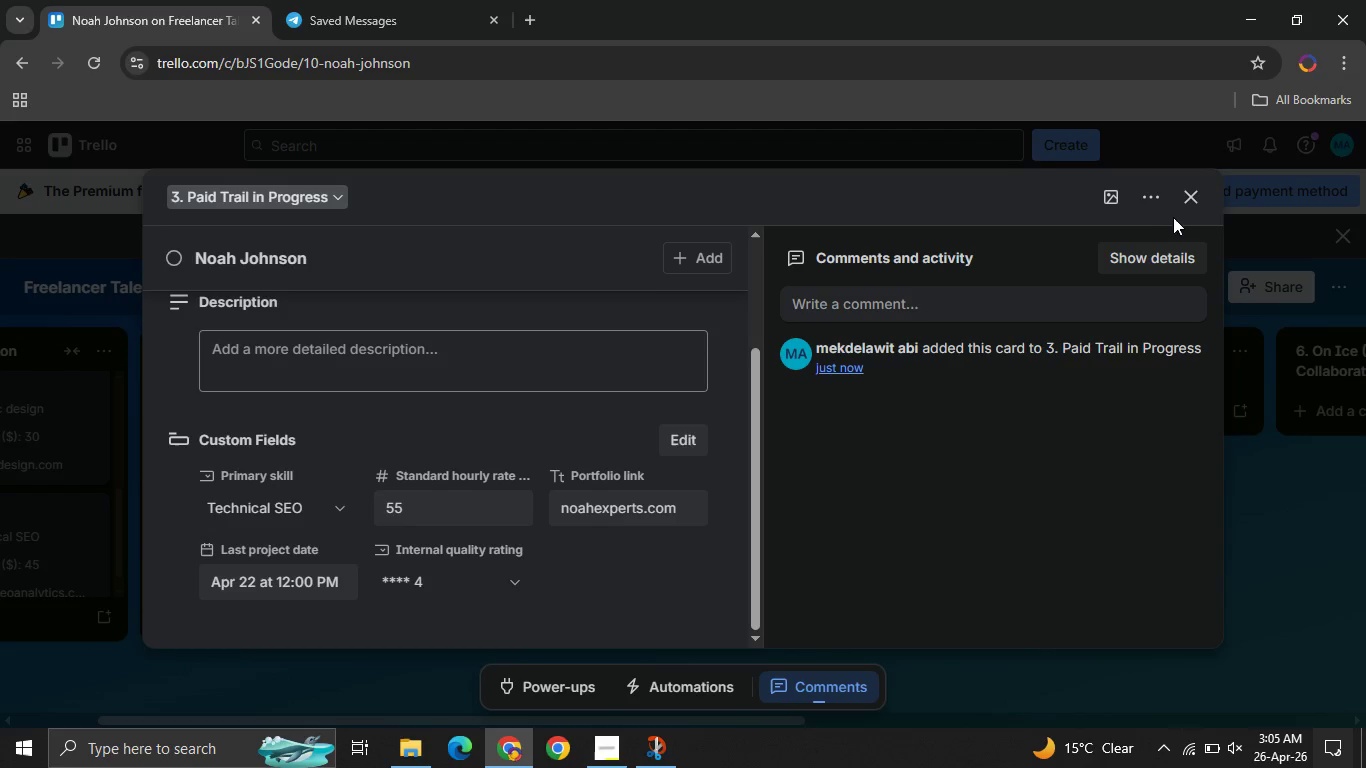 
left_click([1191, 201])
 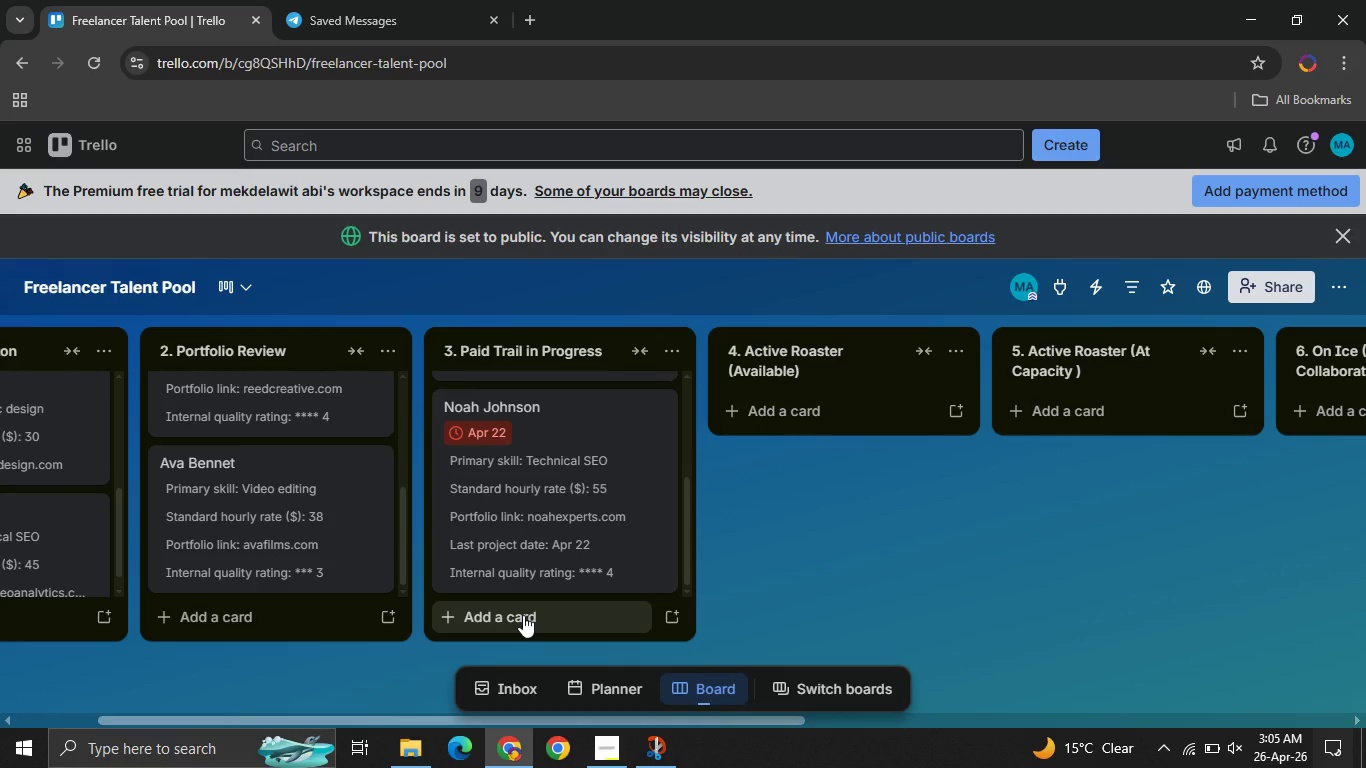 
wait(5.51)
 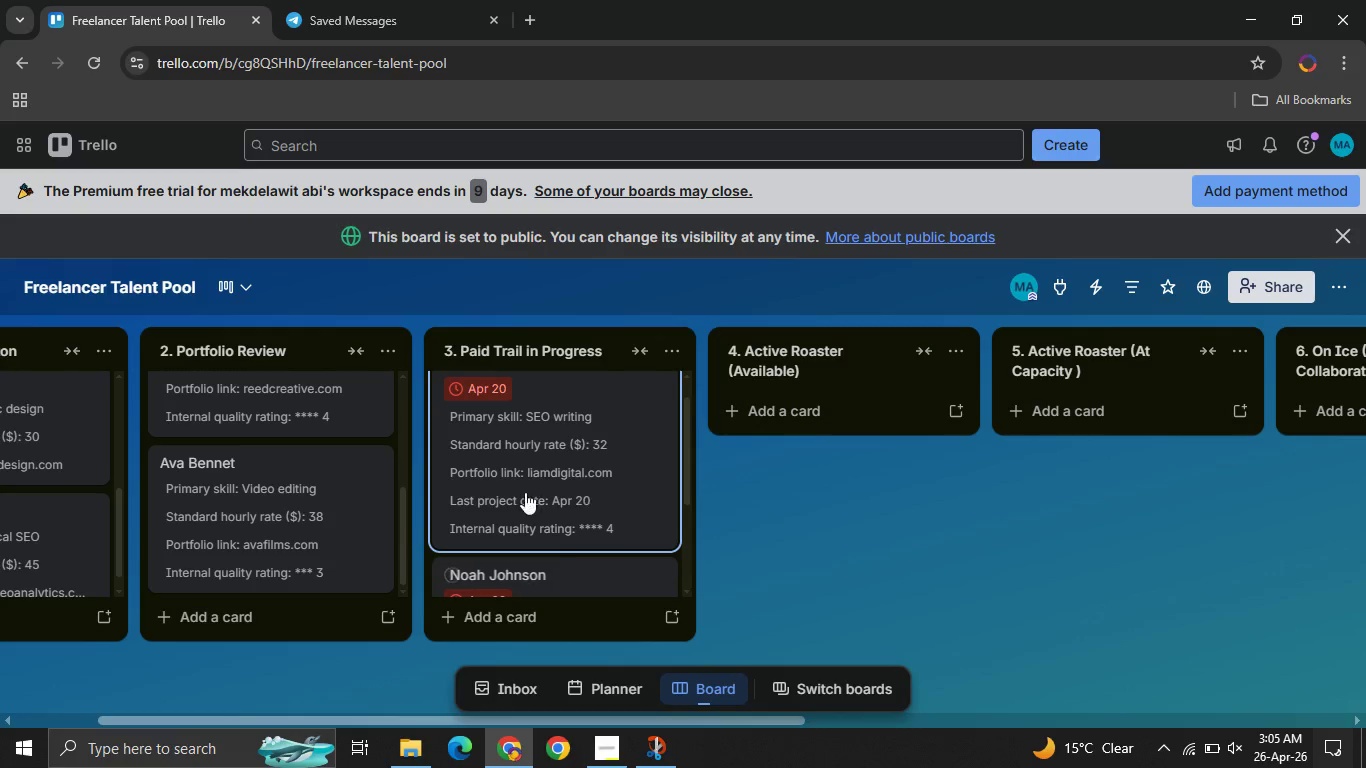 
left_click([523, 615])
 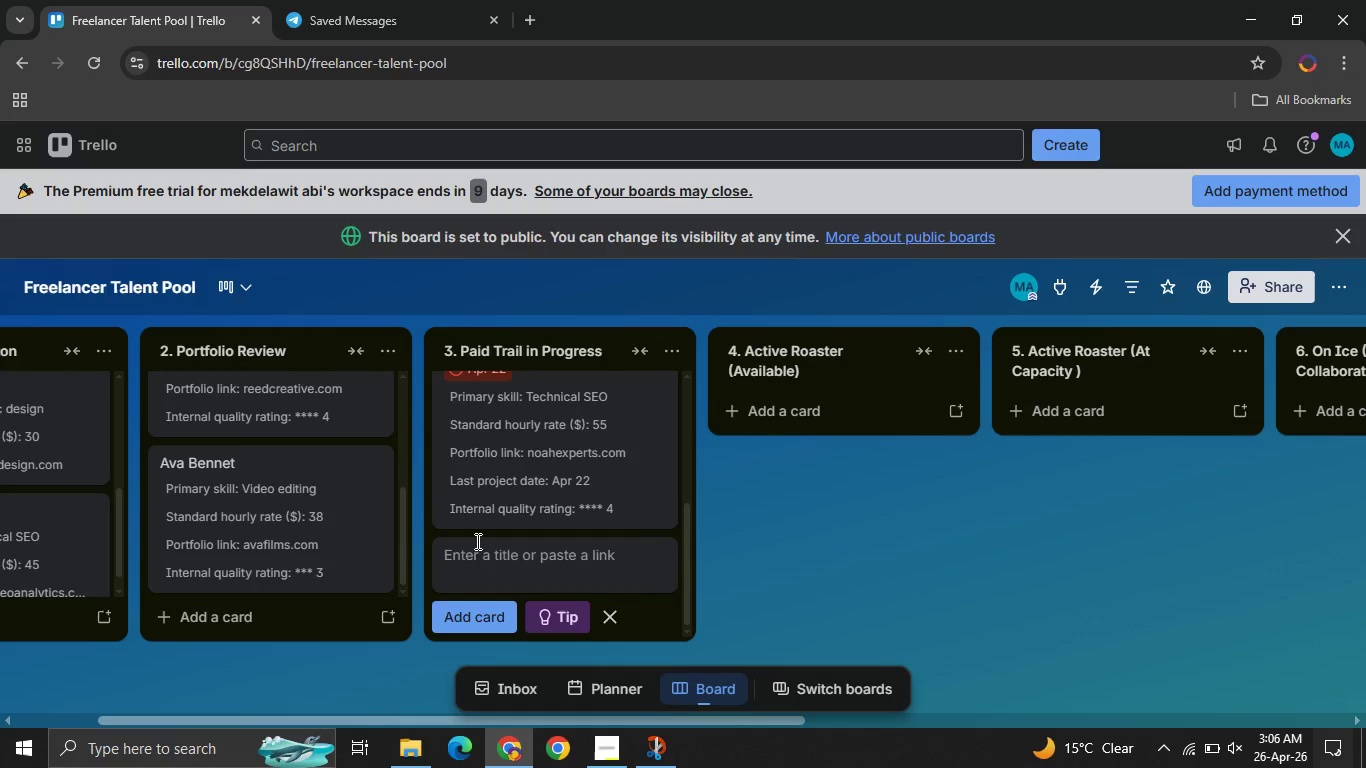 
type(Isbella Moore)
 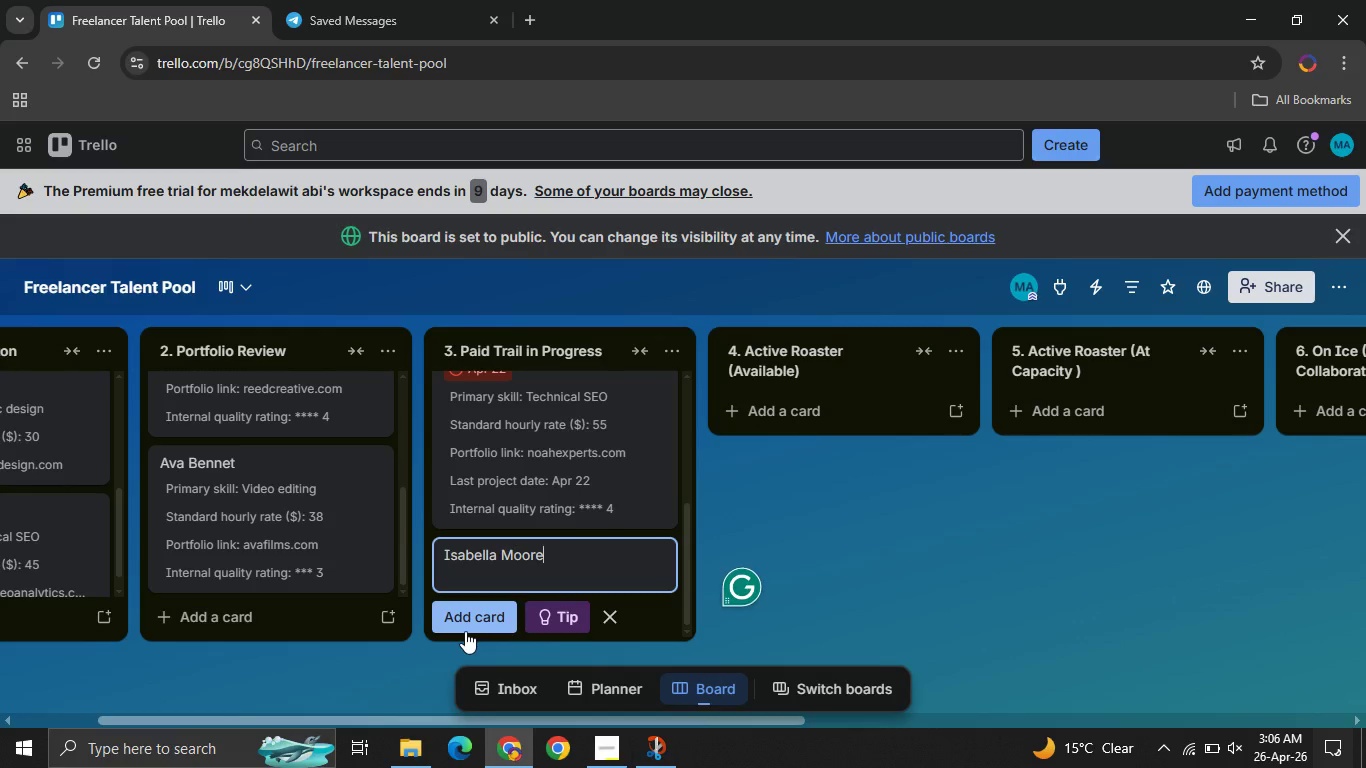 
left_click([465, 631])
 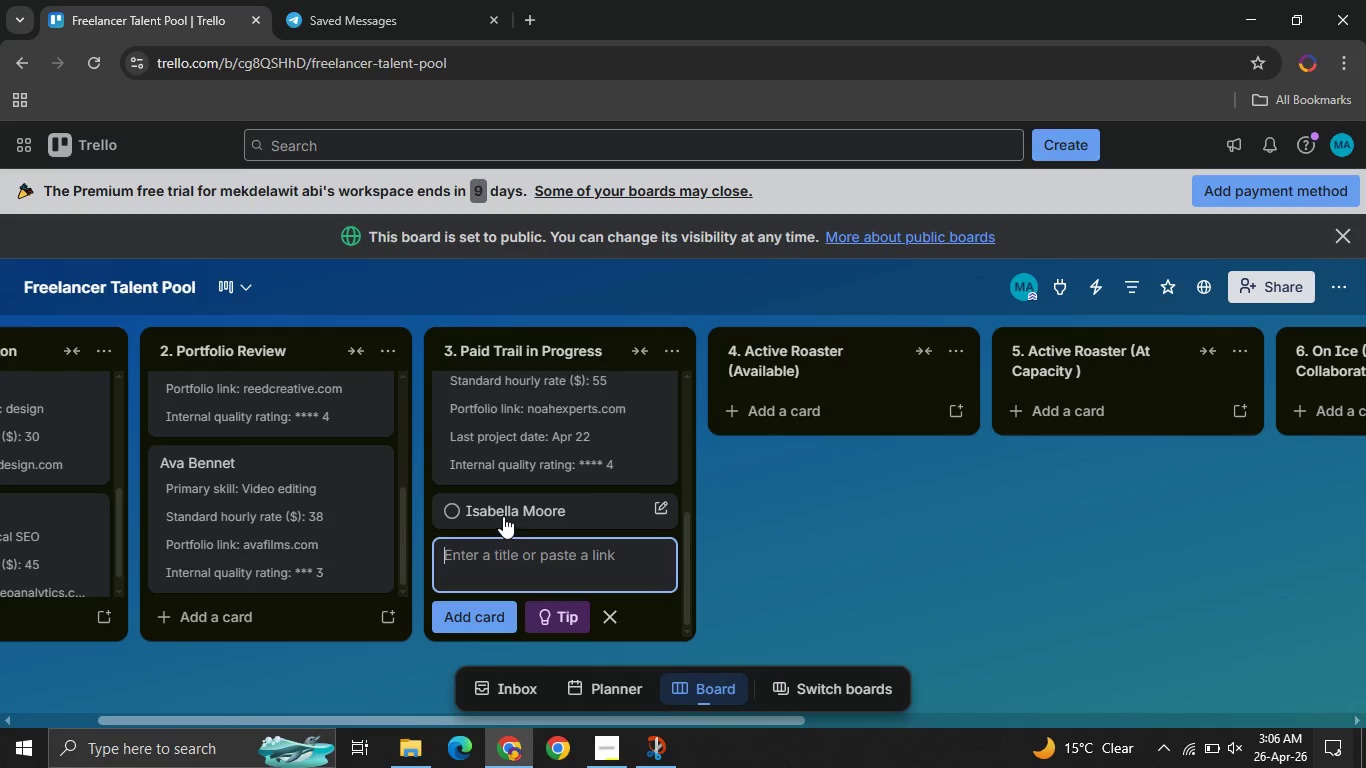 
left_click([502, 516])
 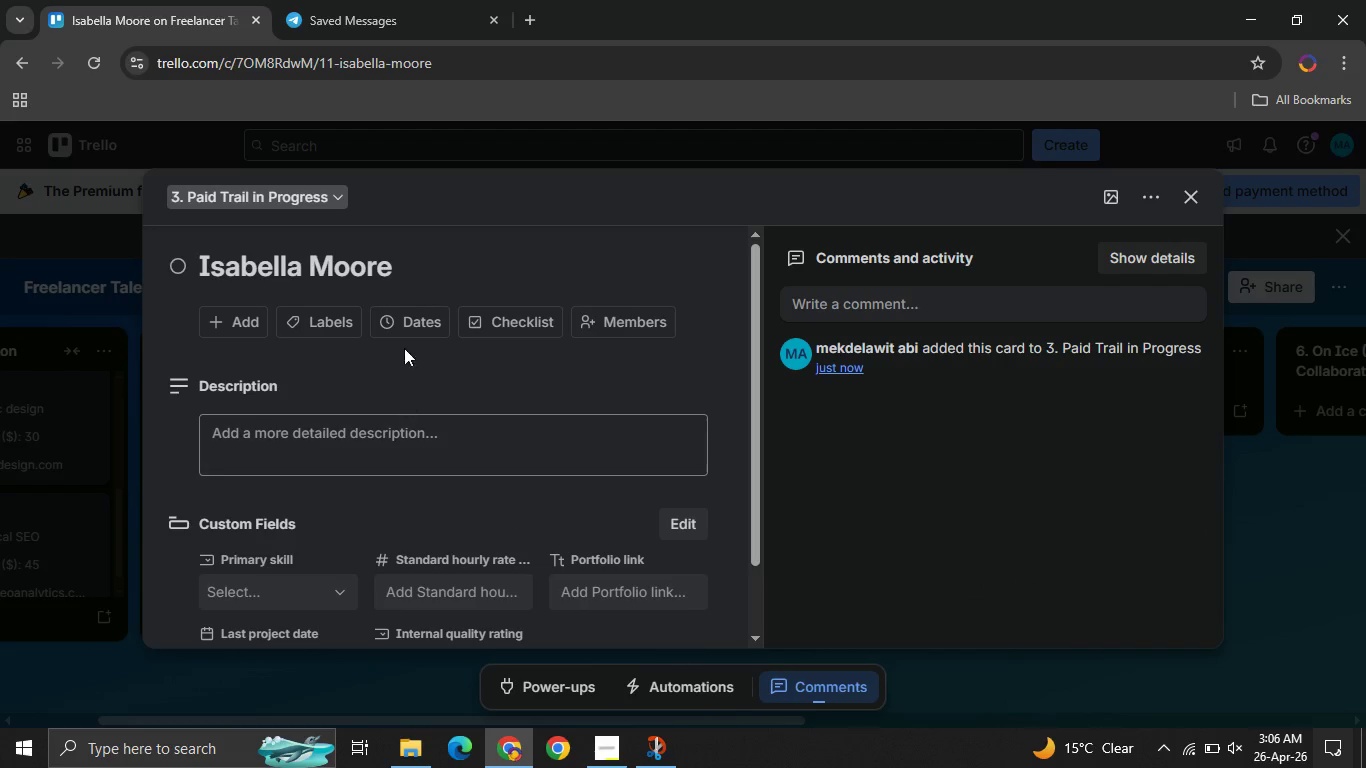 
left_click([397, 326])
 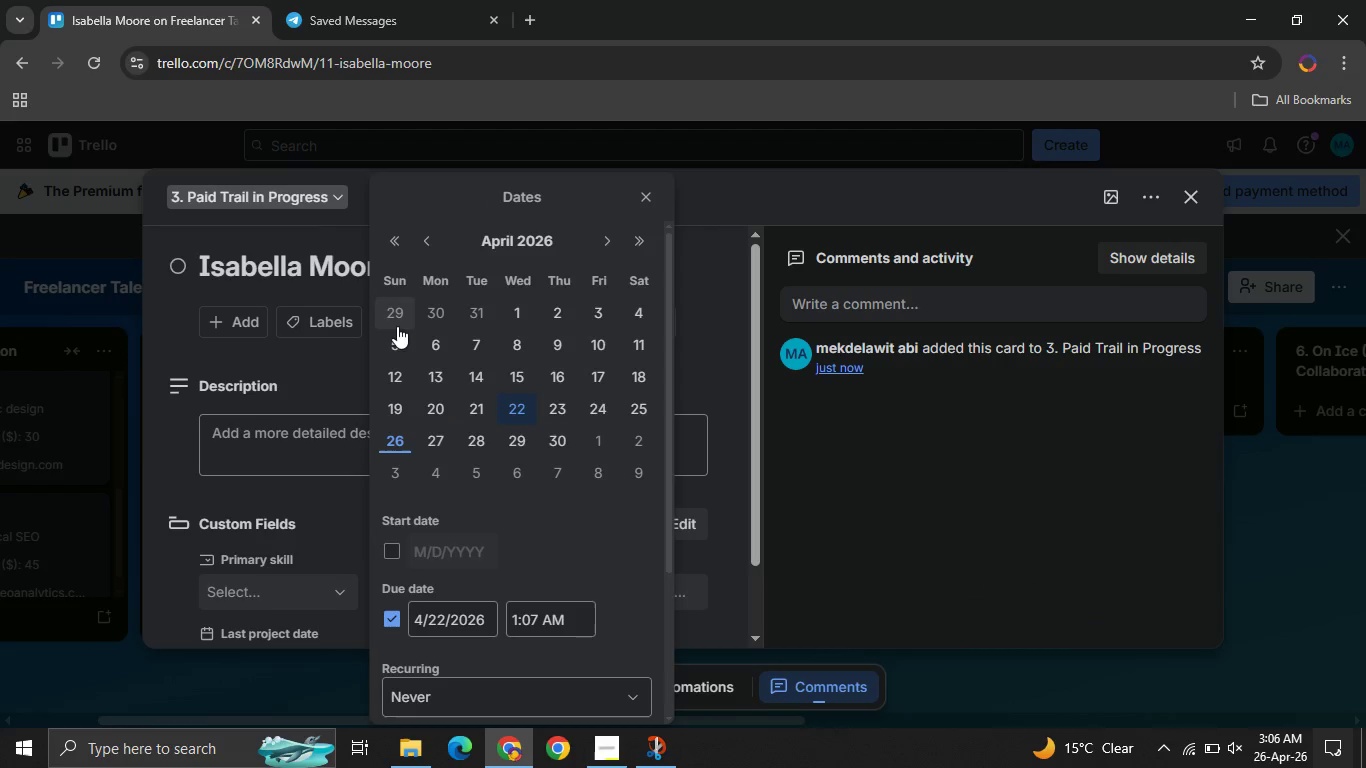 
wait(6.47)
 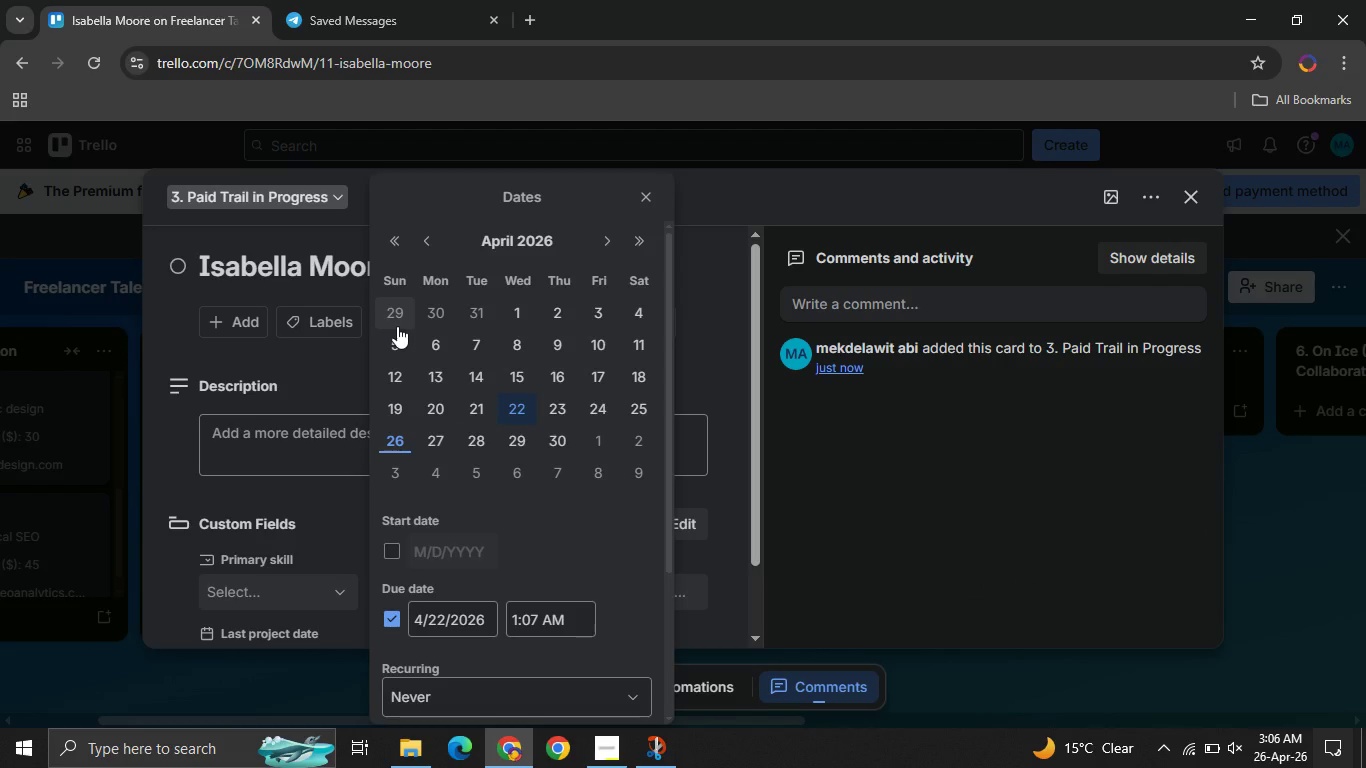 
left_click([565, 410])
 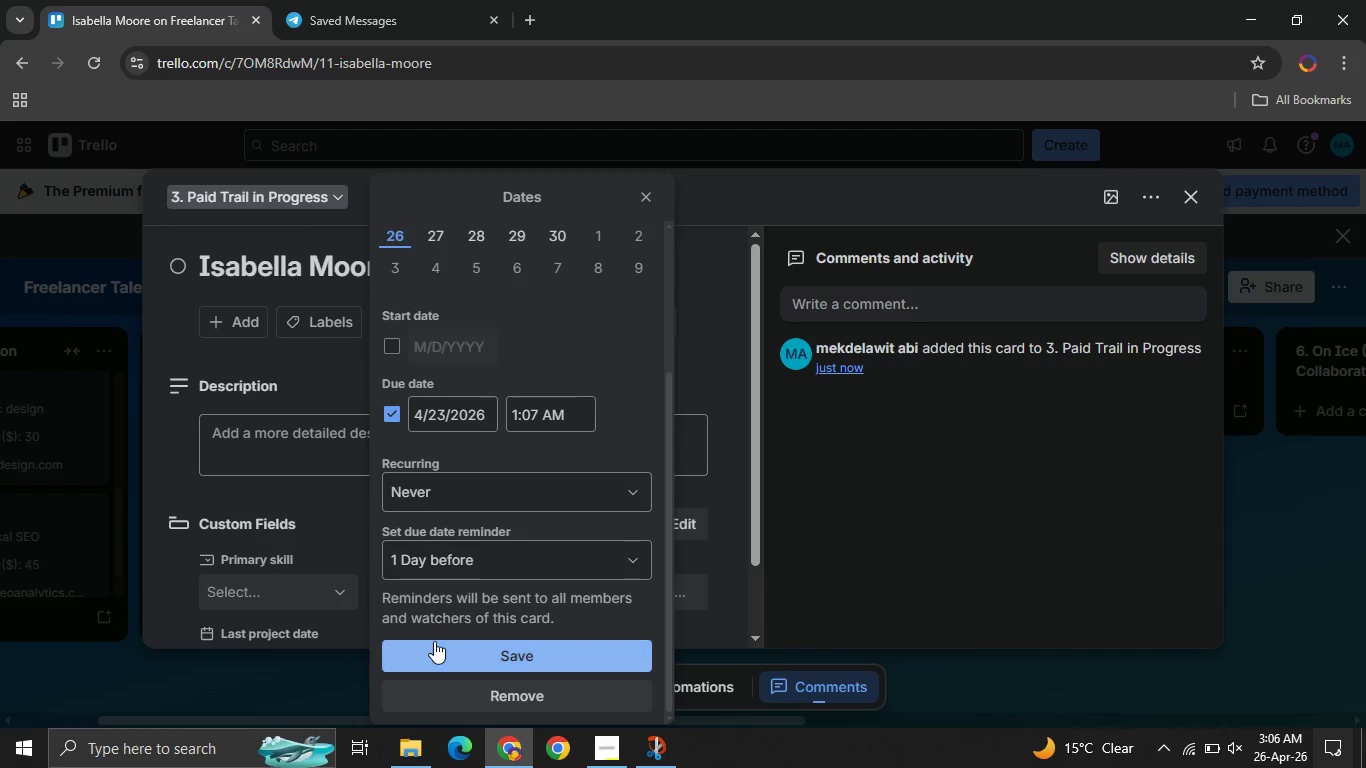 
left_click([434, 641])
 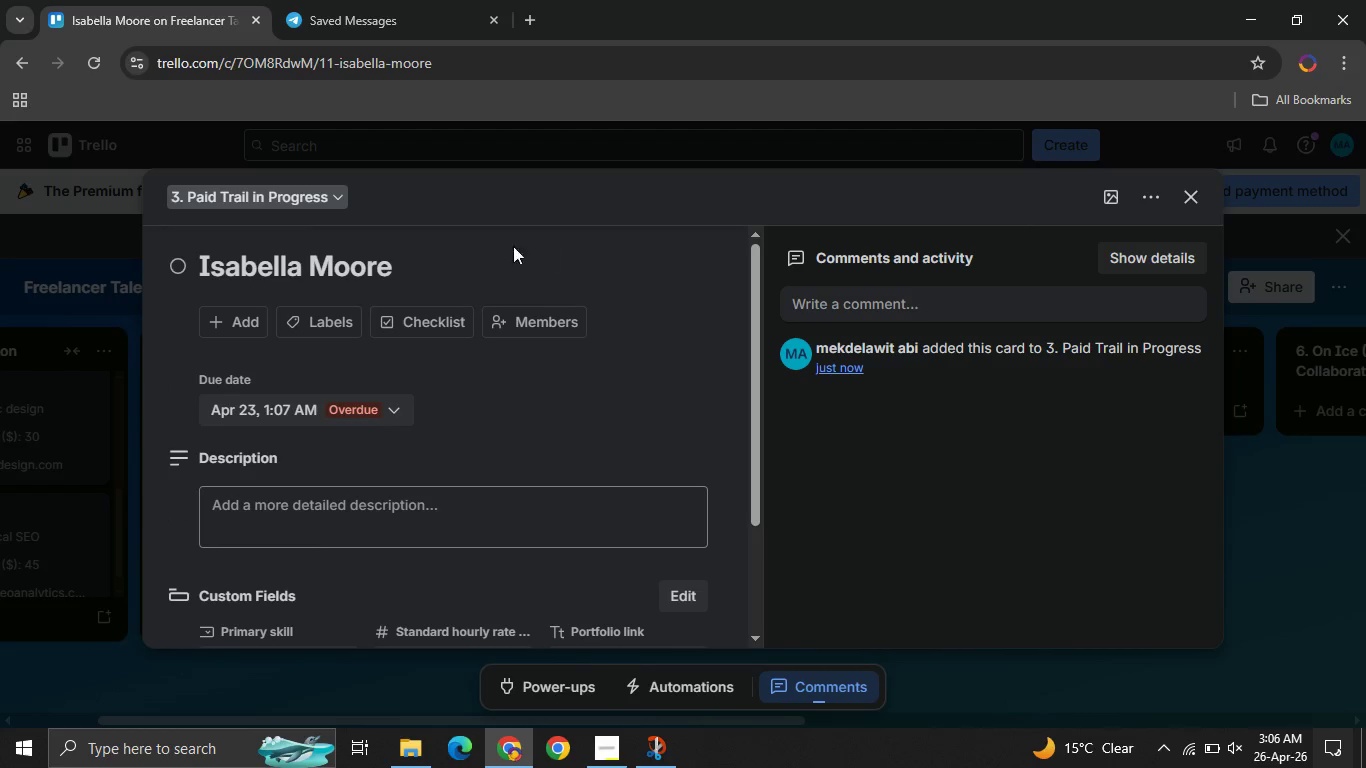 
mouse_move([431, 544])
 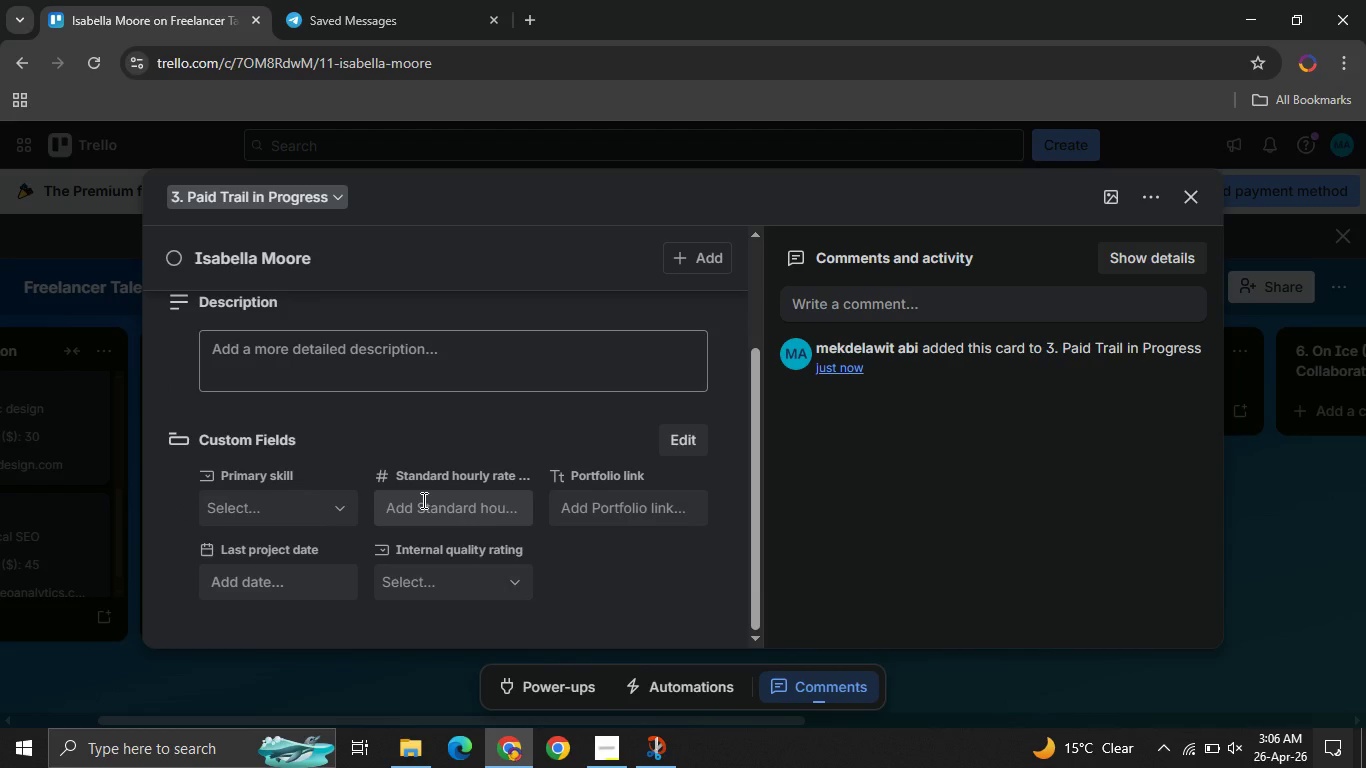 
left_click([422, 500])
 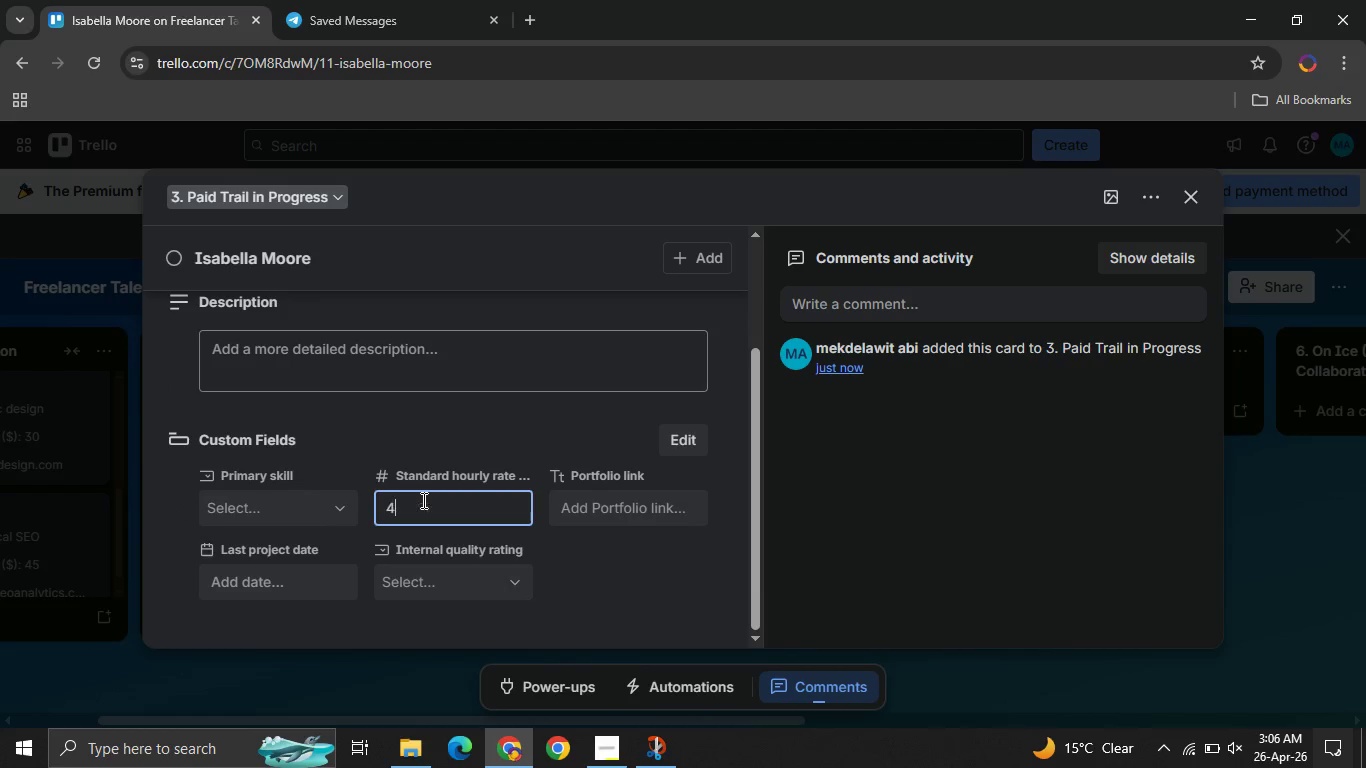 
type(40)
 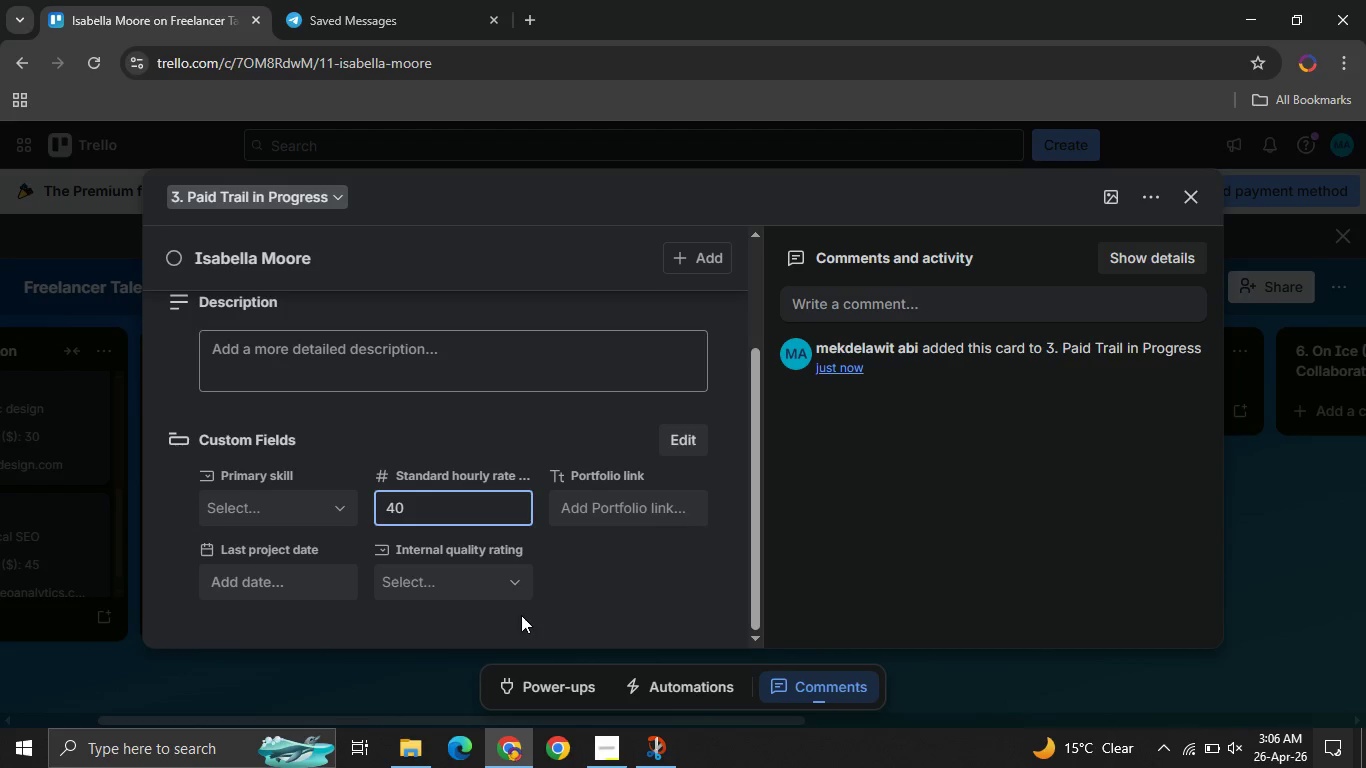 
left_click([484, 572])
 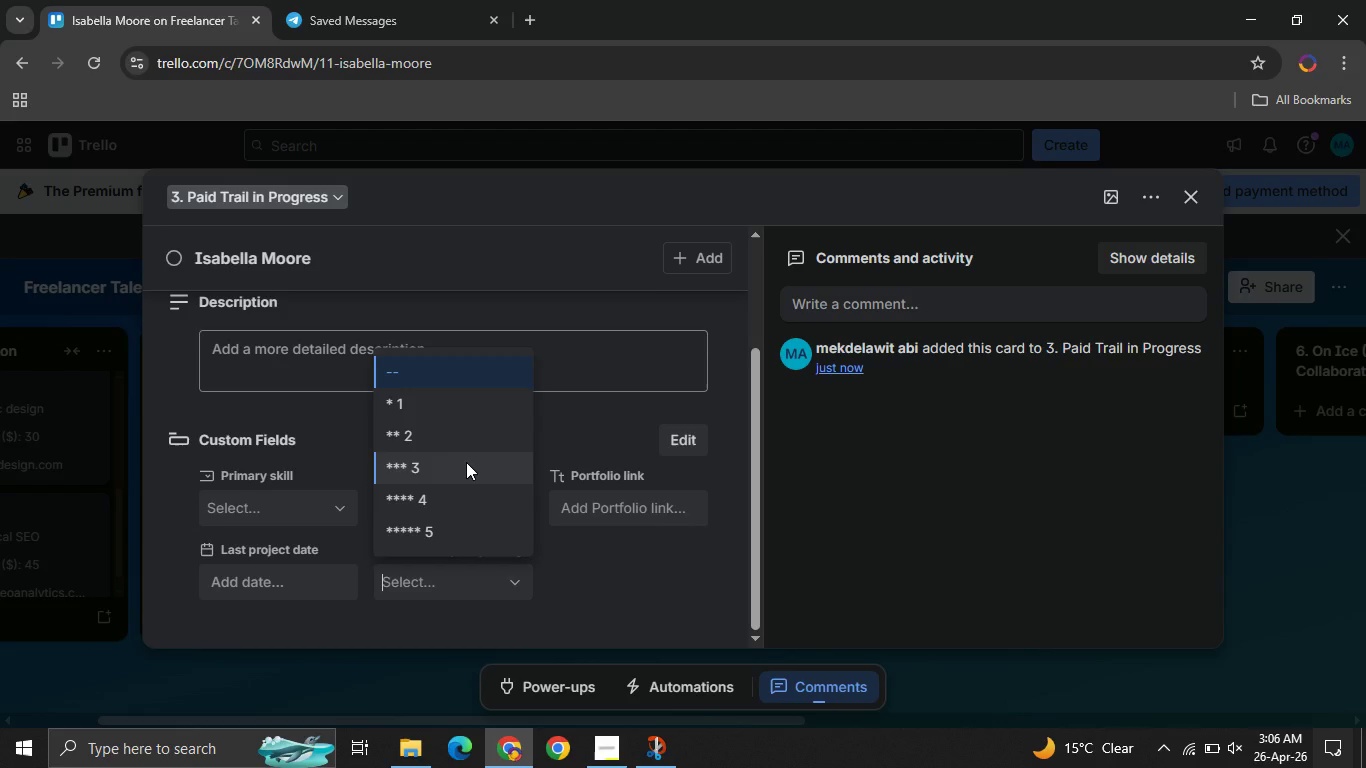 
left_click([466, 462])
 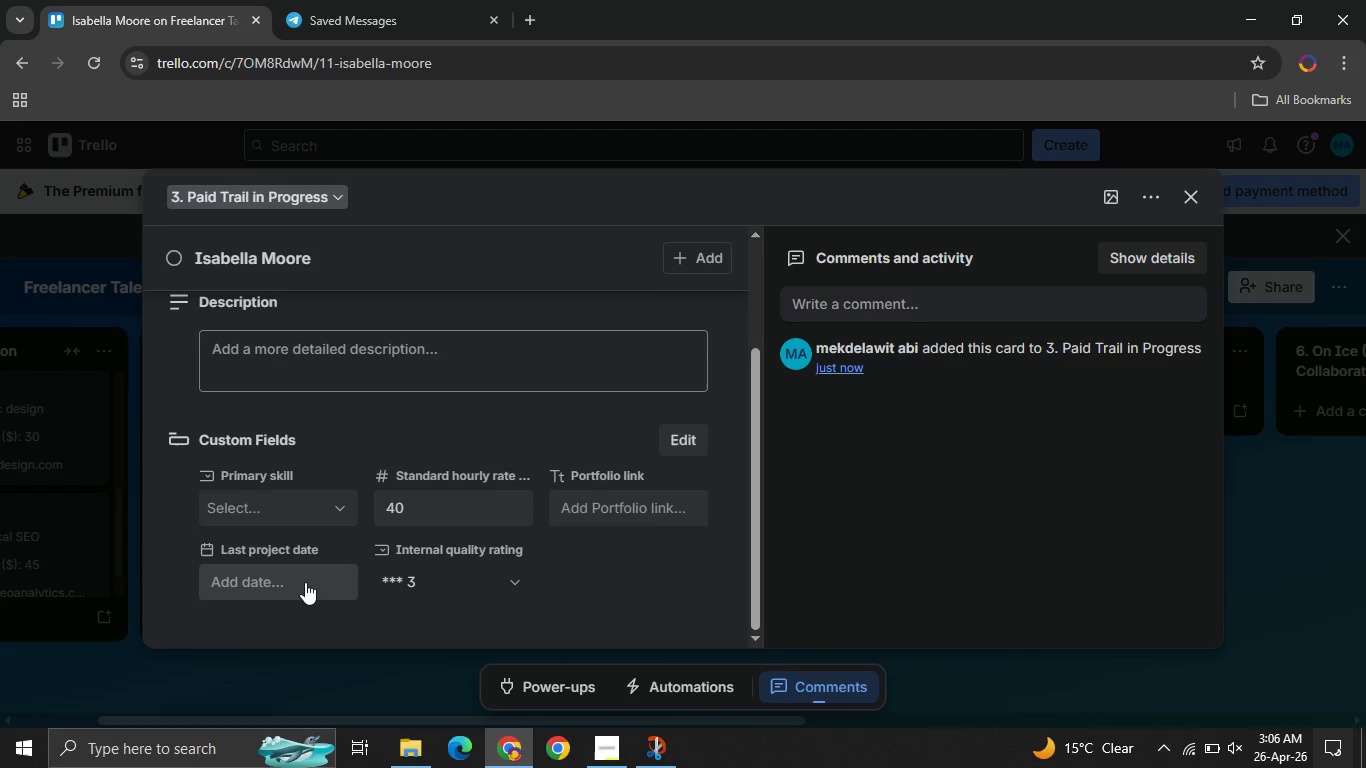 
left_click([305, 582])
 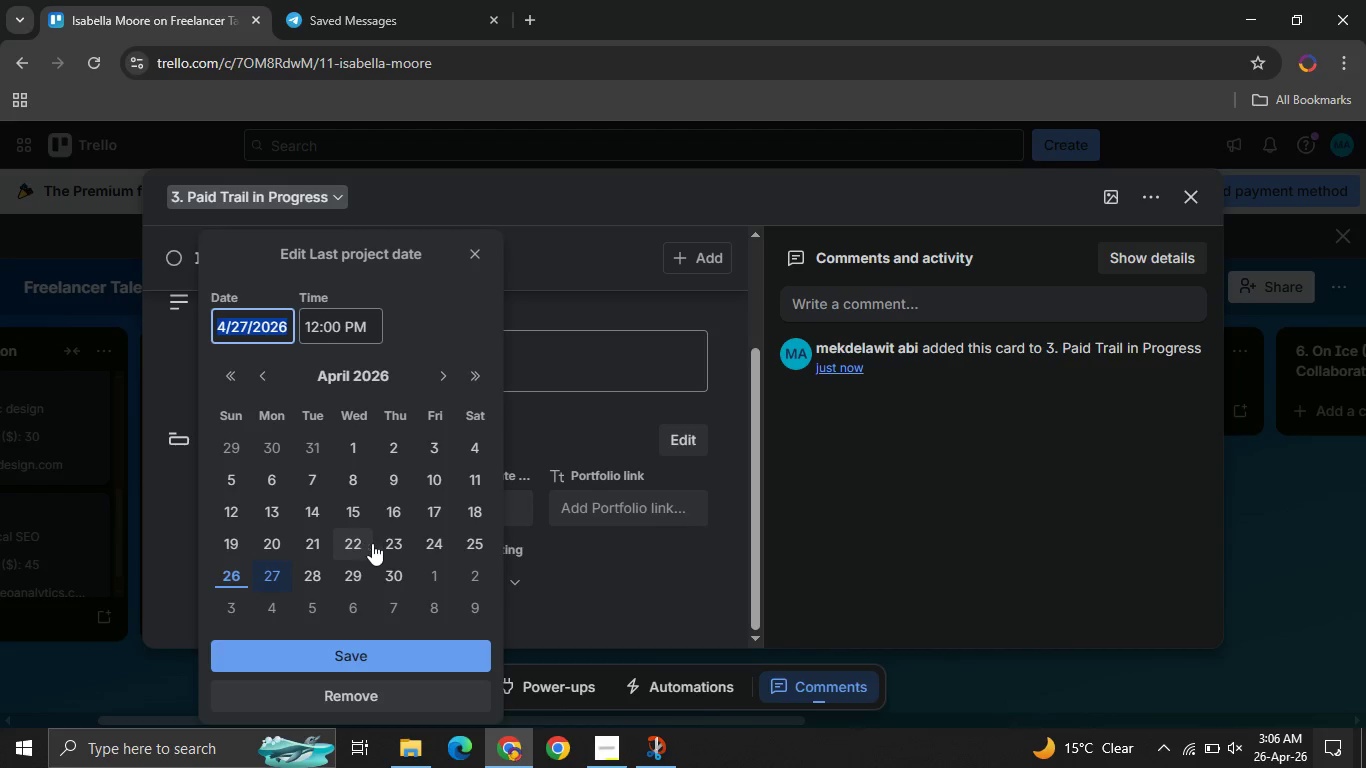 
left_click([386, 546])
 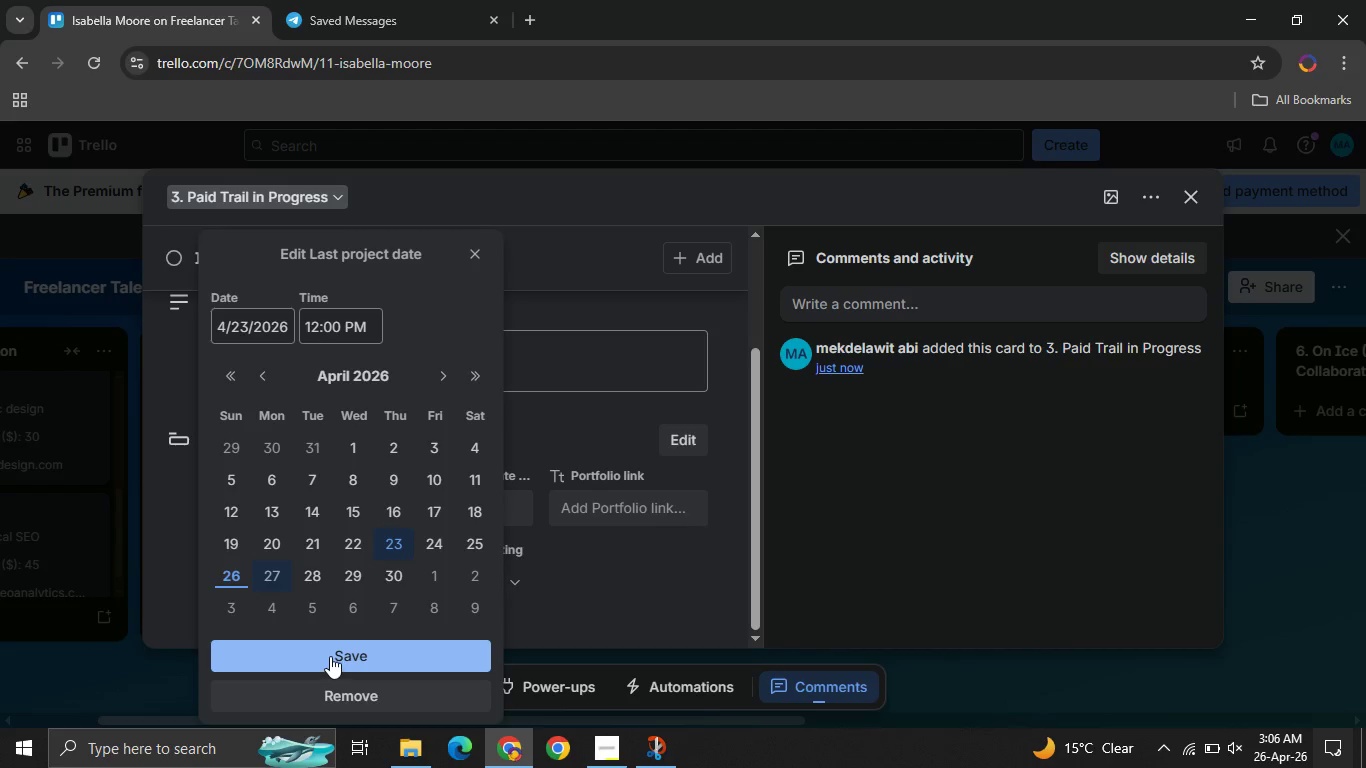 
left_click([330, 656])
 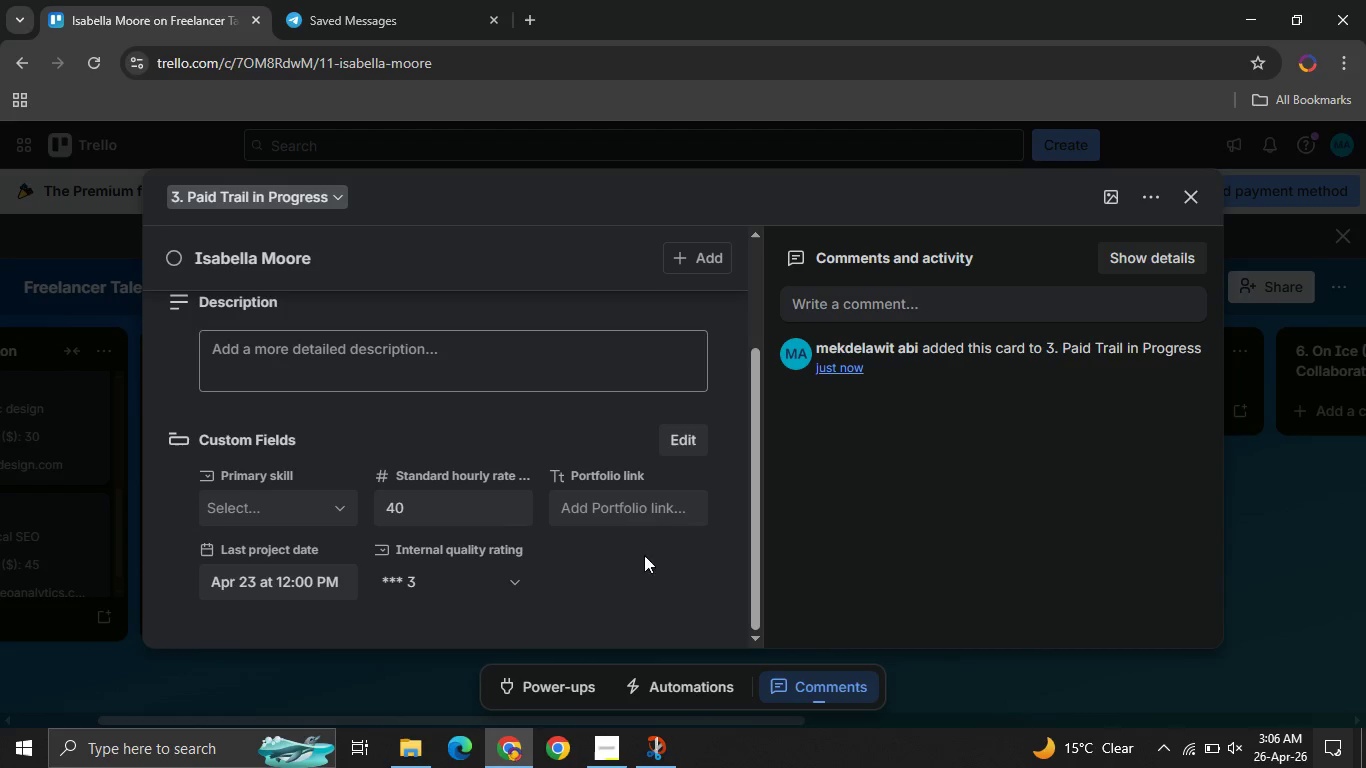 
left_click([595, 508])
 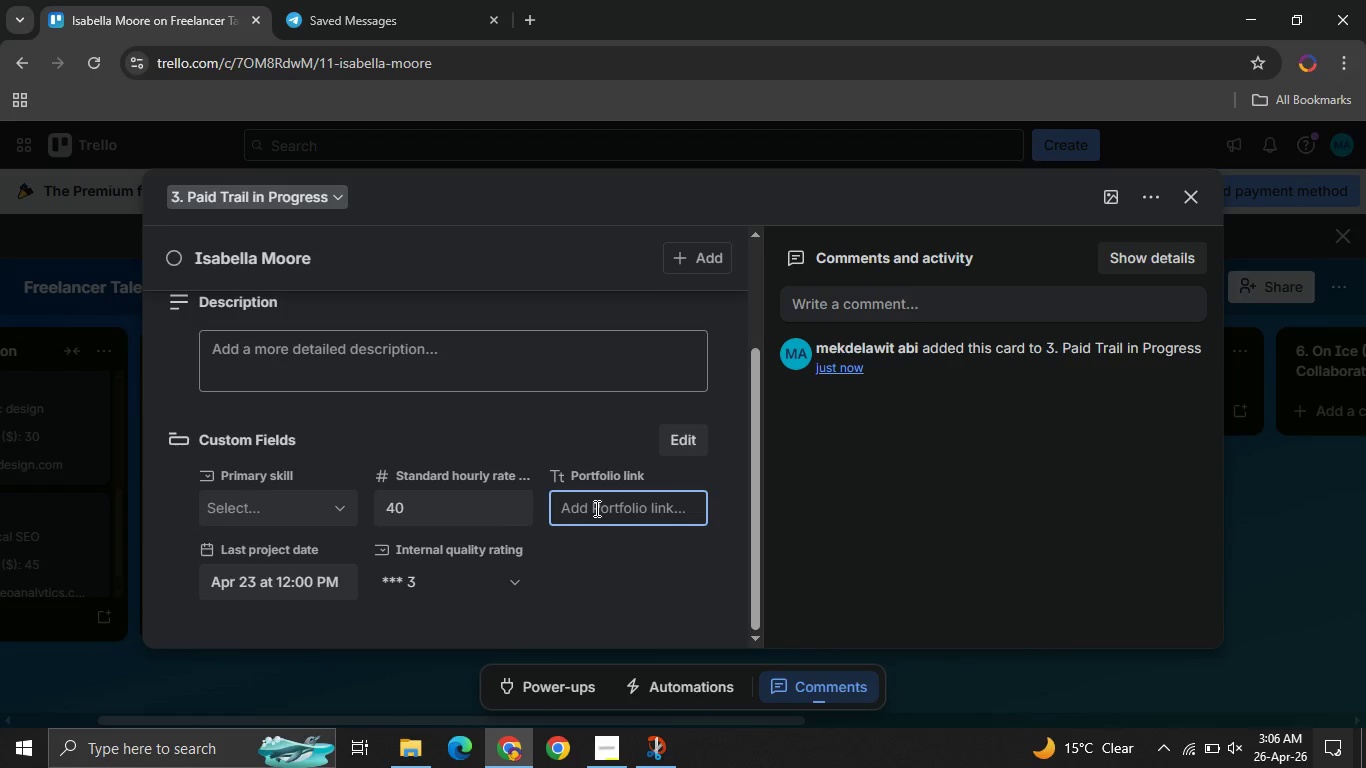 
type(mre)
 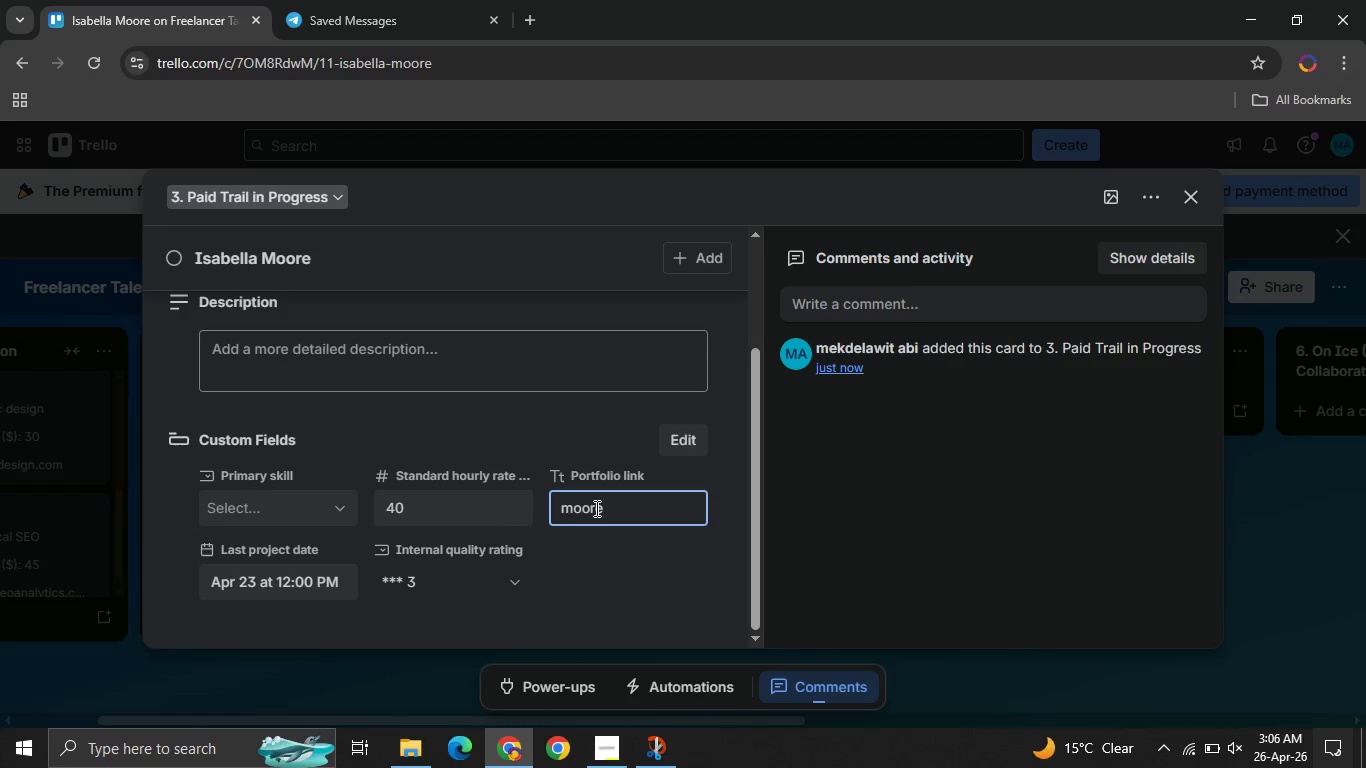 
hold_key(key=O, duration=0.36)
 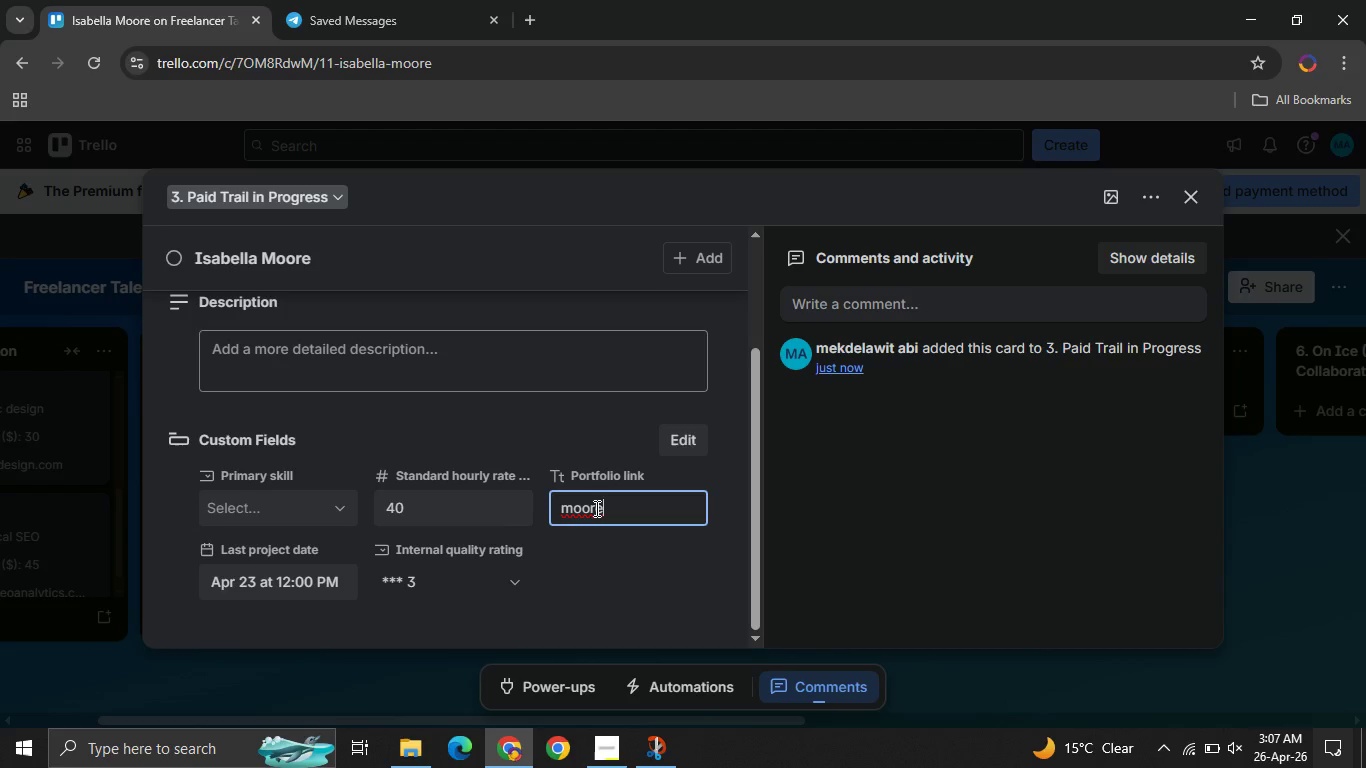 
wait(24.36)
 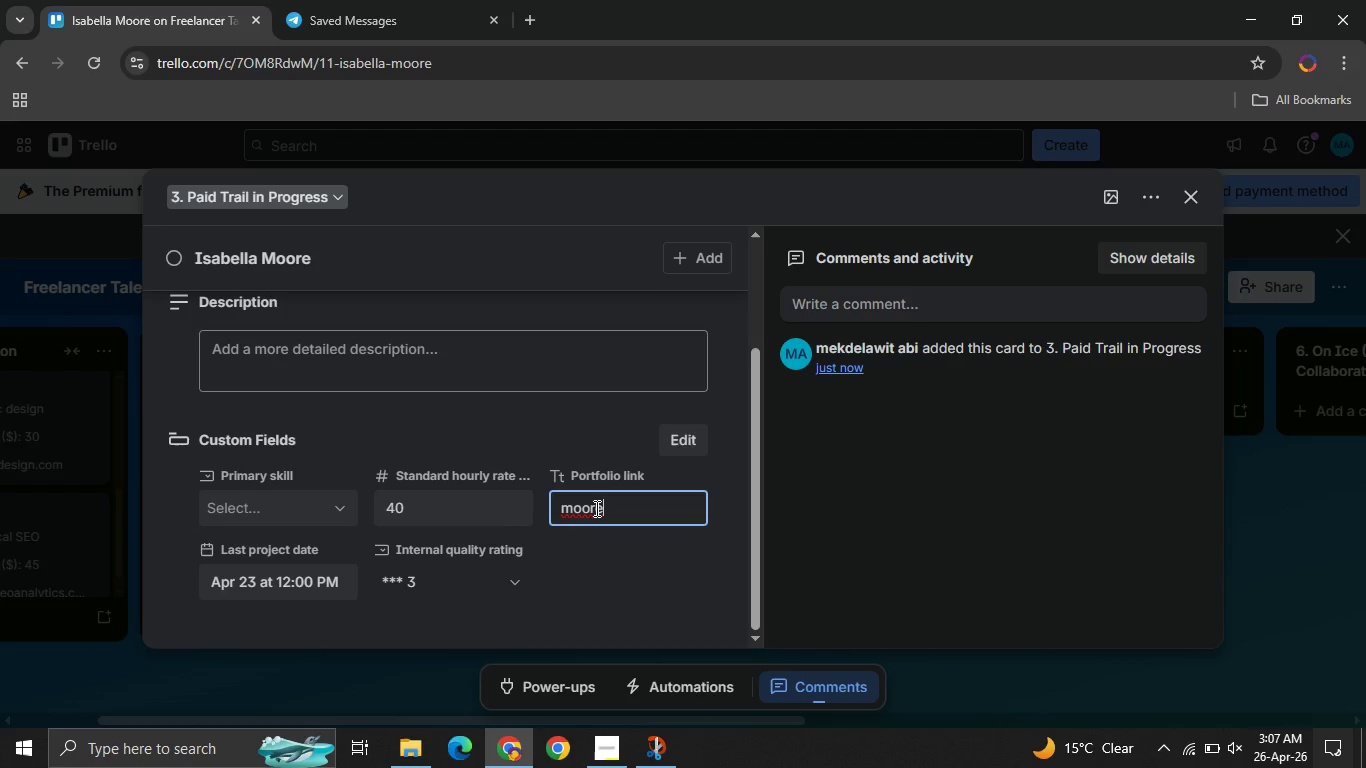 
type(media.com)
 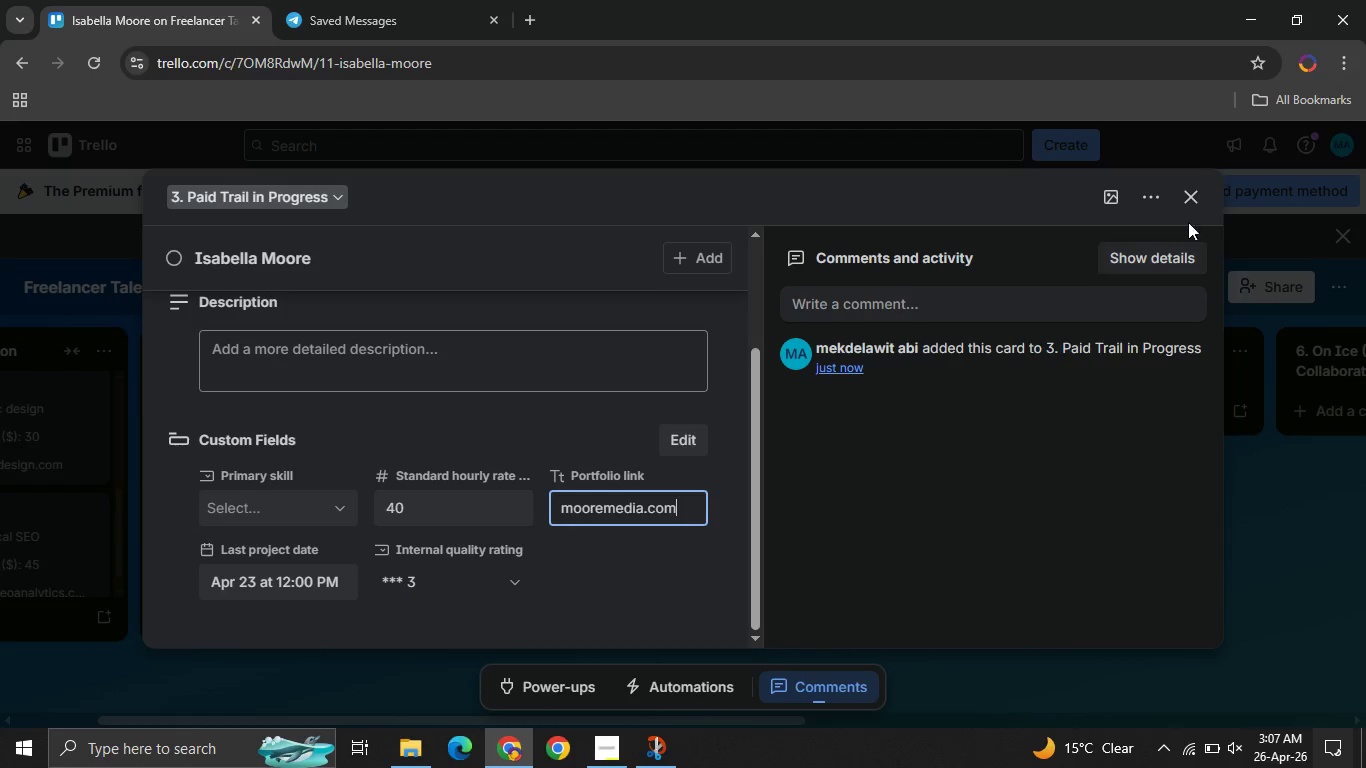 
left_click([1185, 211])
 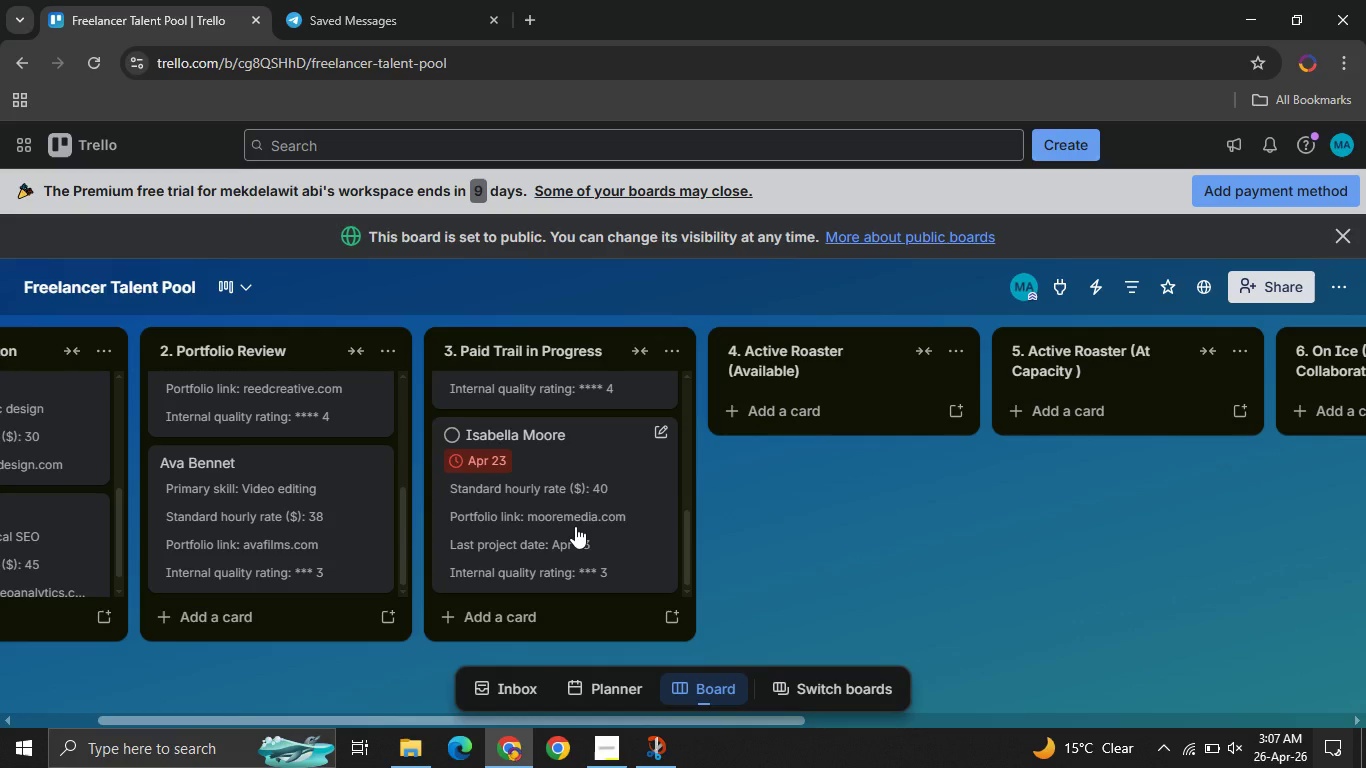 
wait(6.8)
 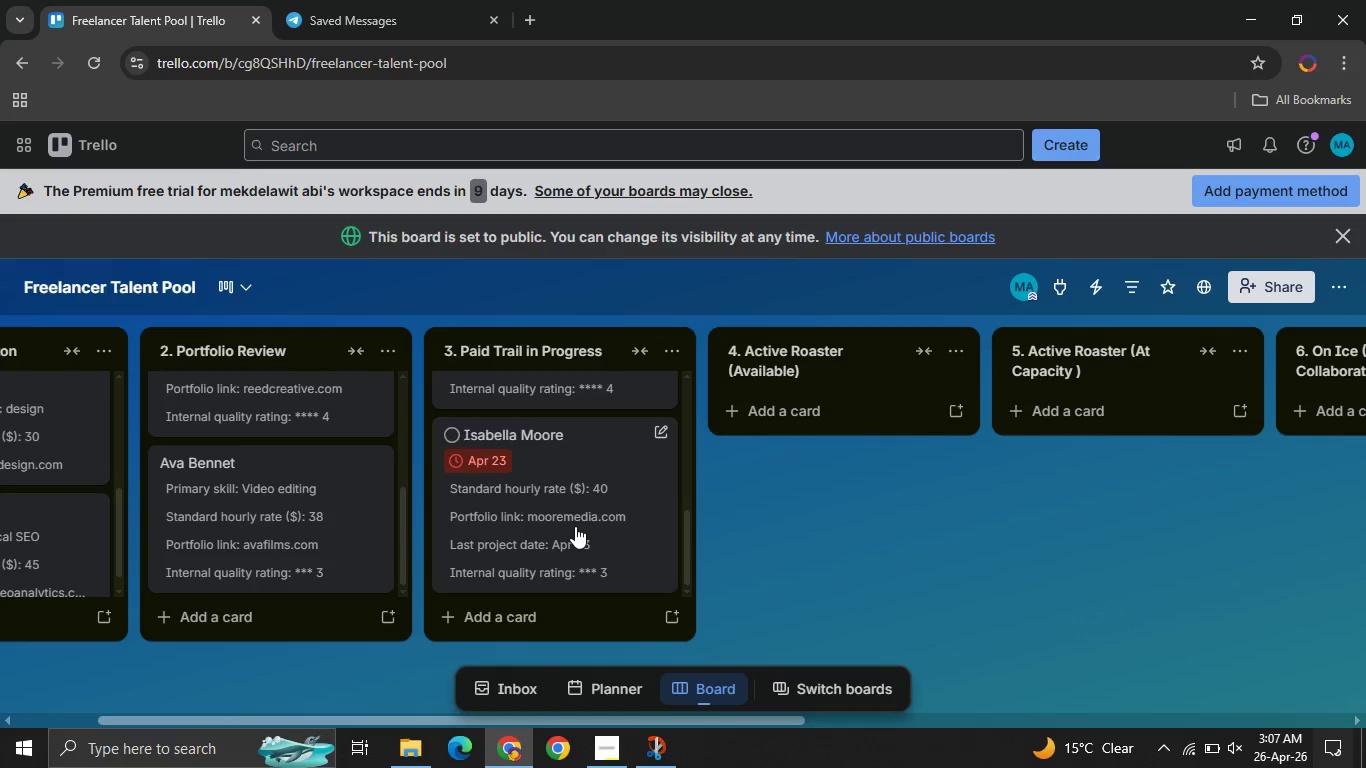 
left_click([894, 408])
 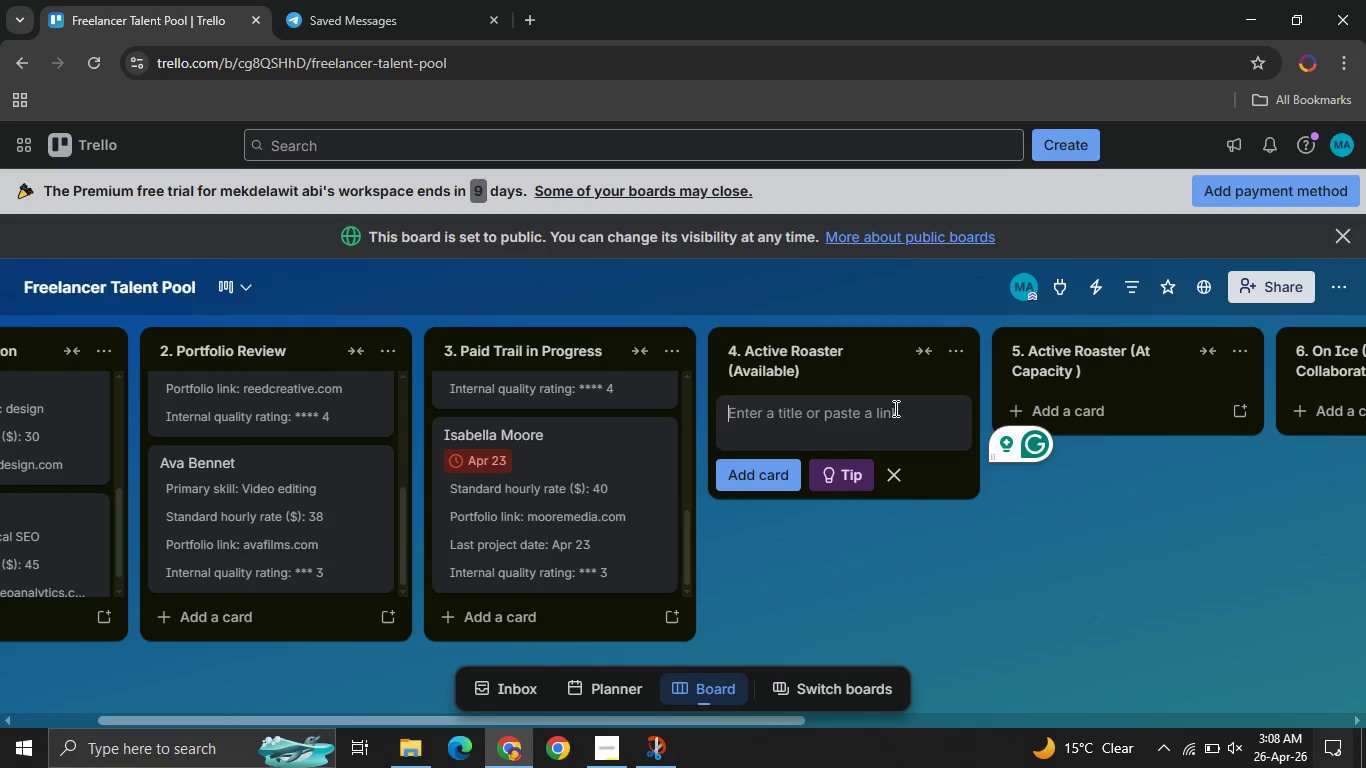 
wait(81.62)
 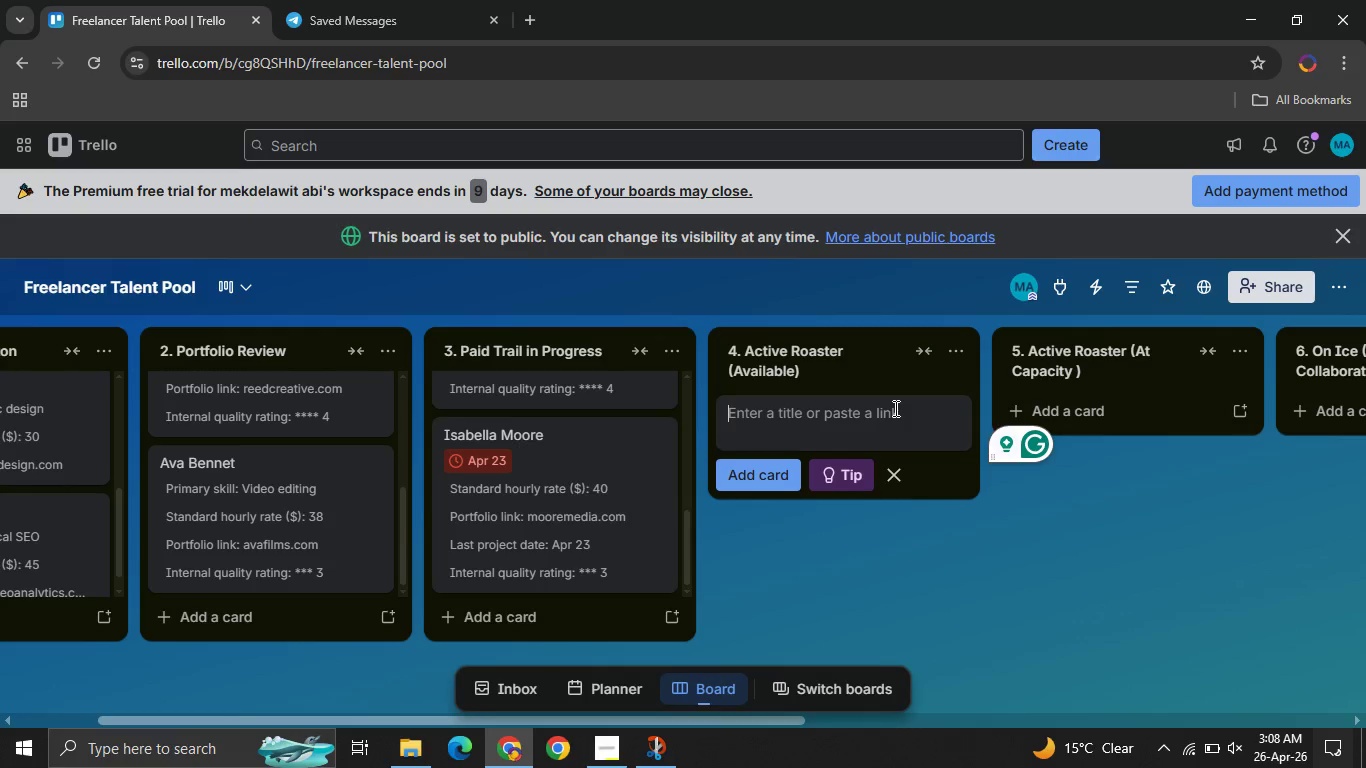 
type(William Harris )
 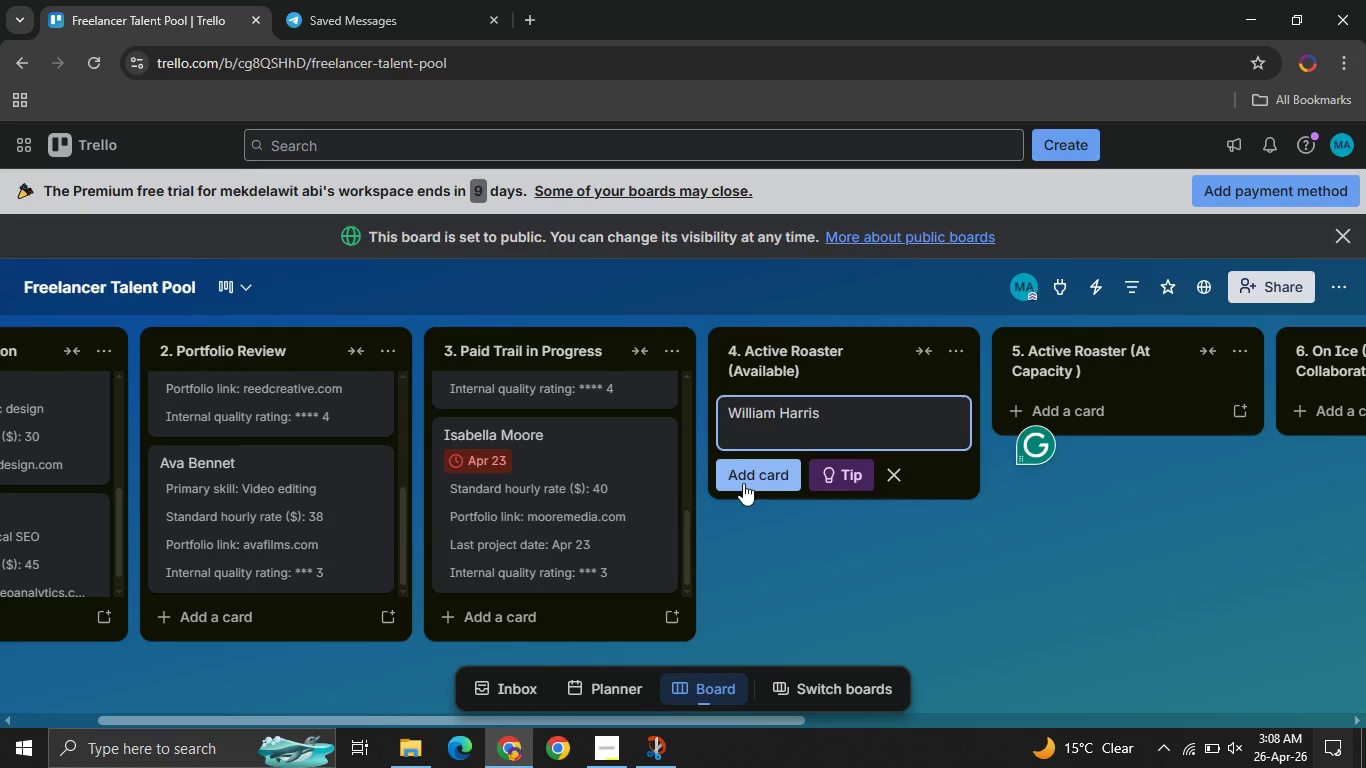 
left_click([744, 478])
 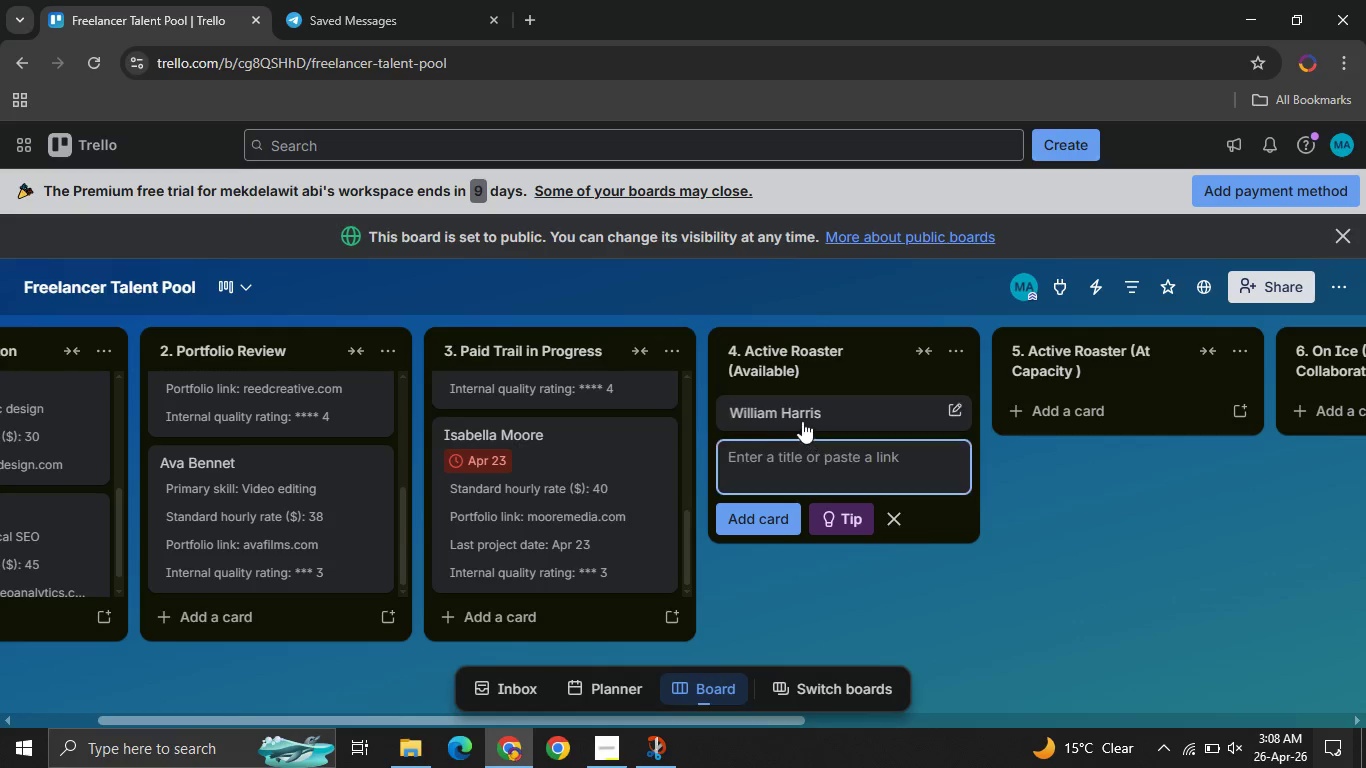 
left_click([802, 420])
 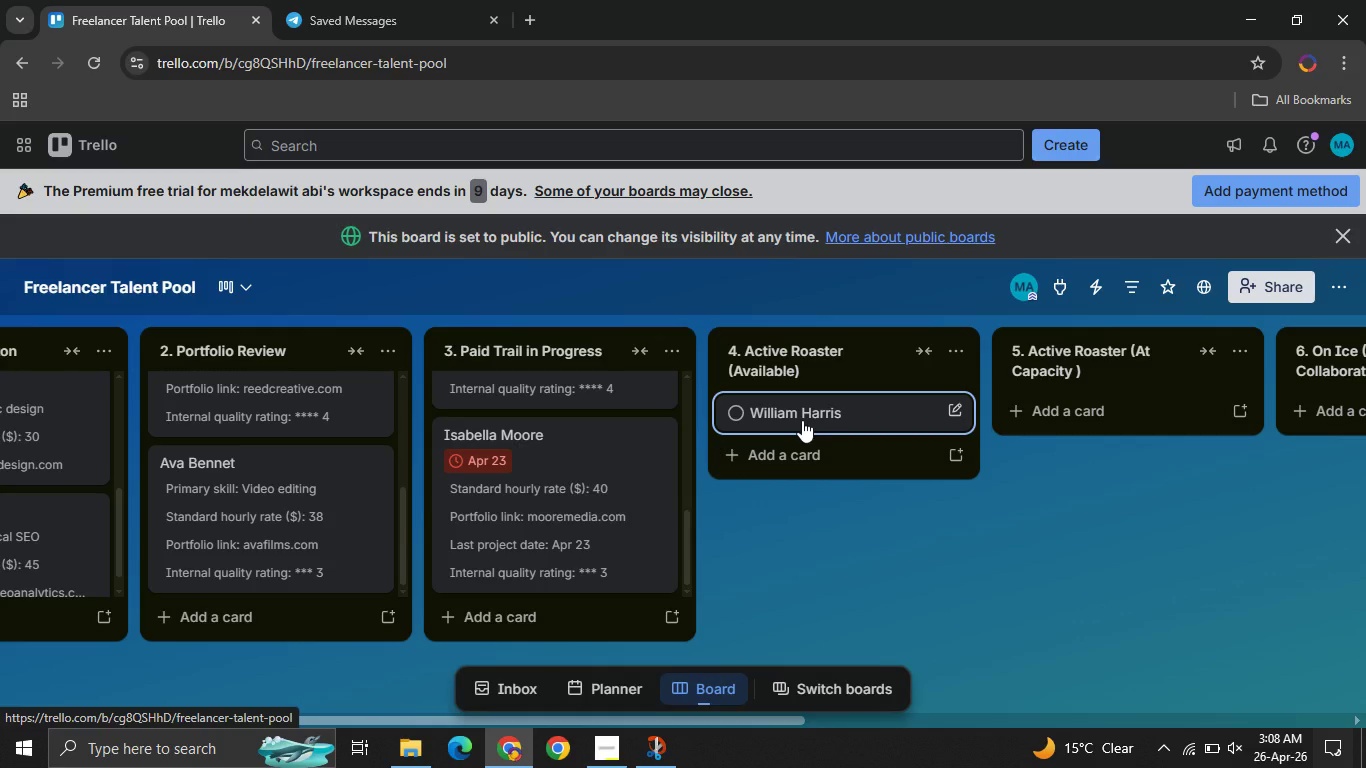 
left_click([802, 420])
 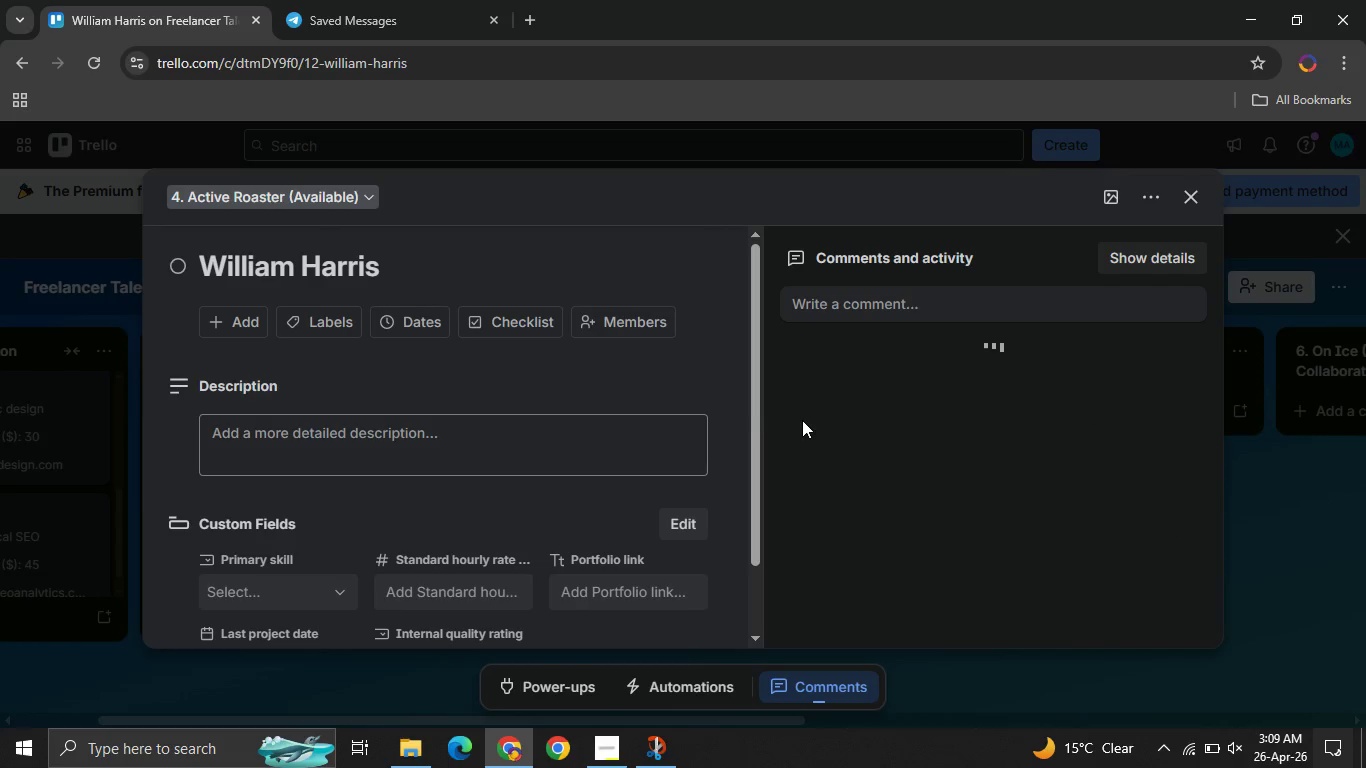 
mouse_move([338, 517])
 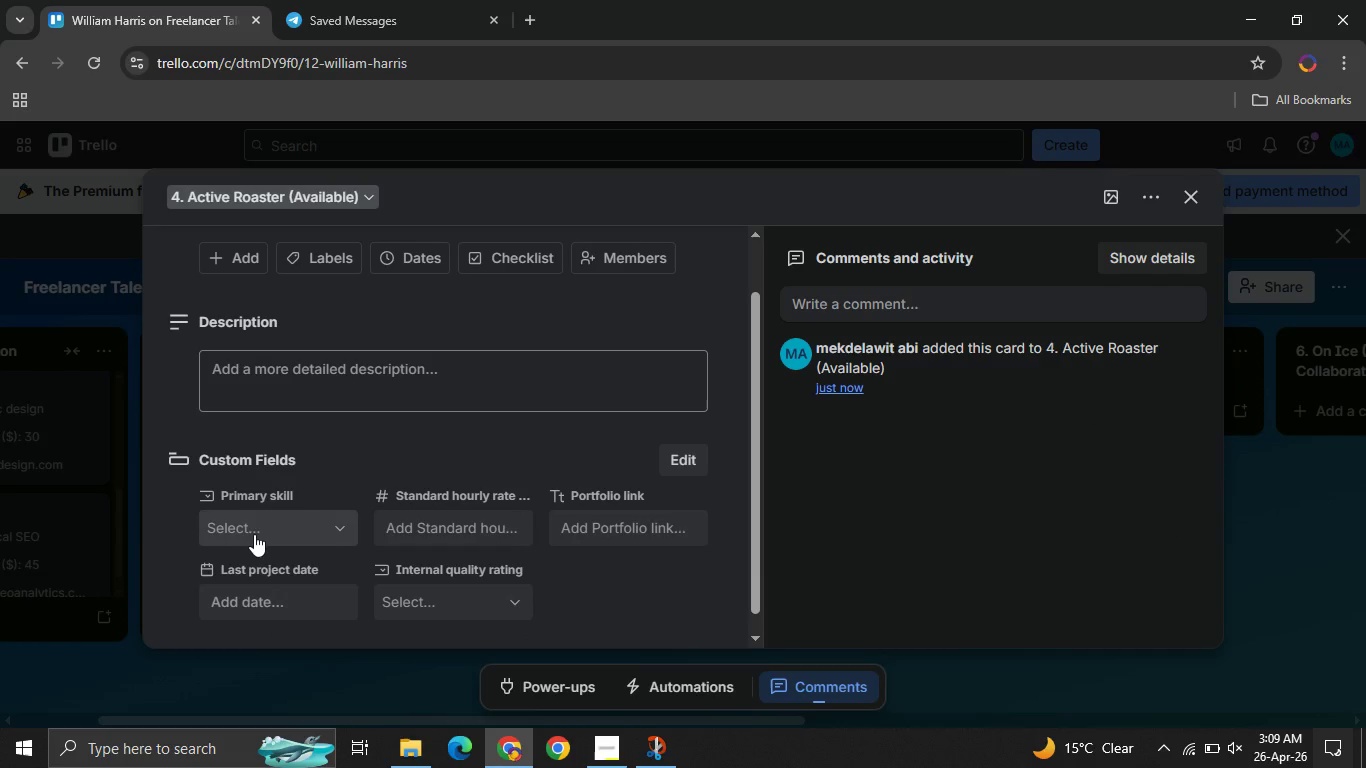 
left_click([254, 534])
 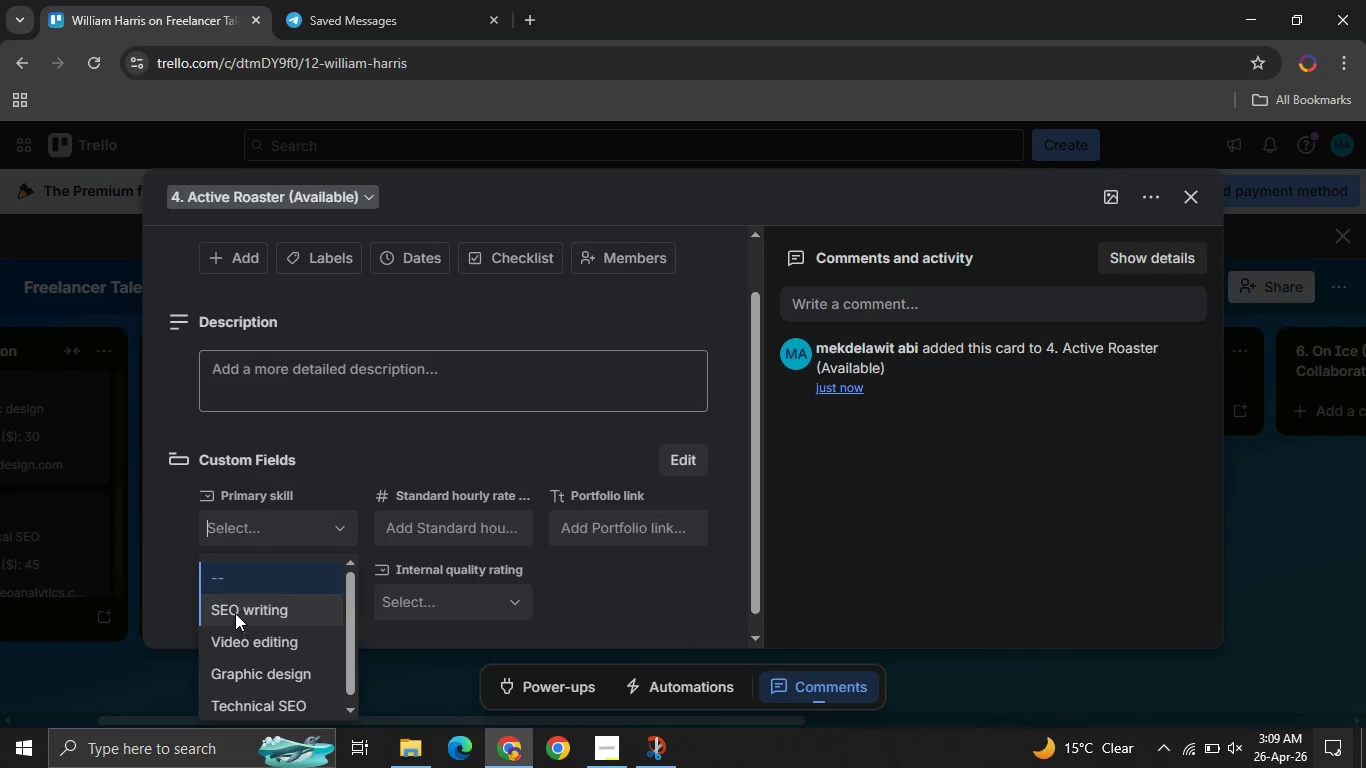 
left_click([232, 610])
 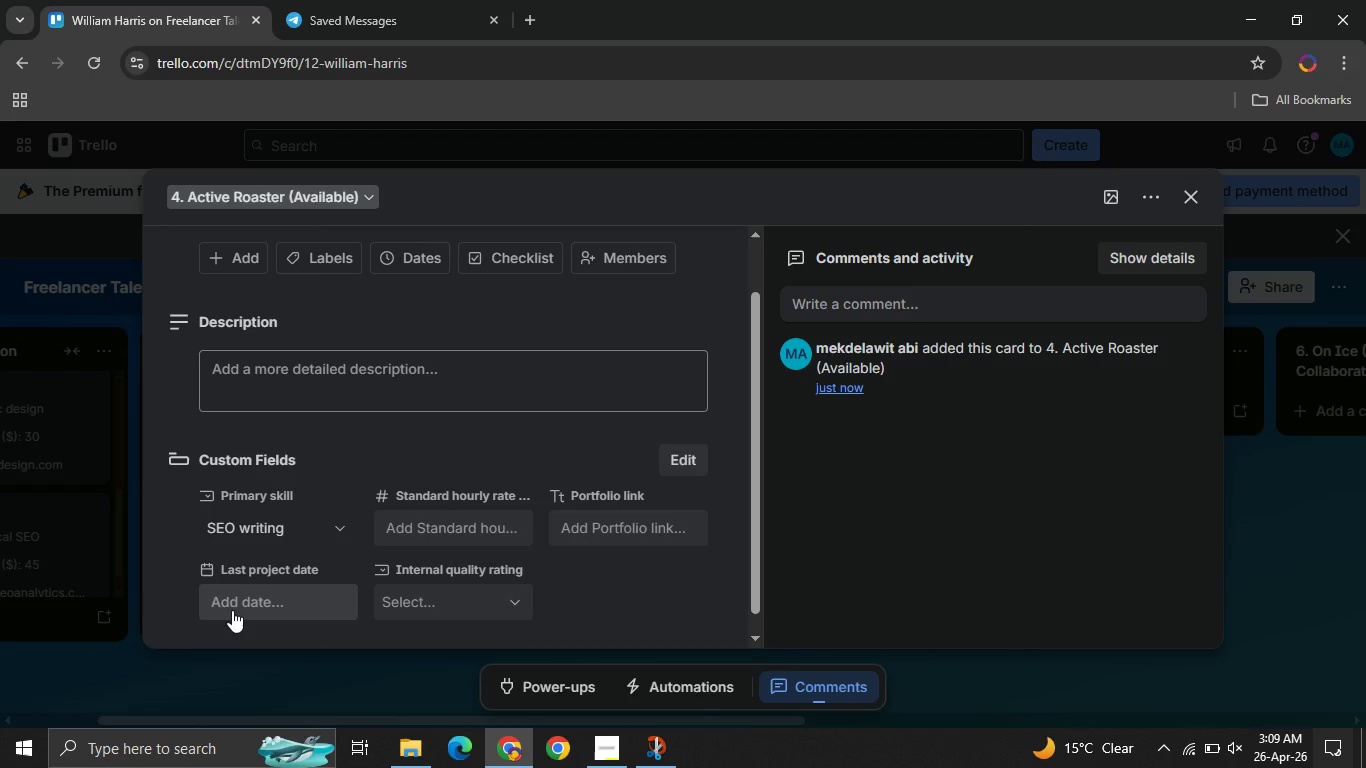 
wait(17.02)
 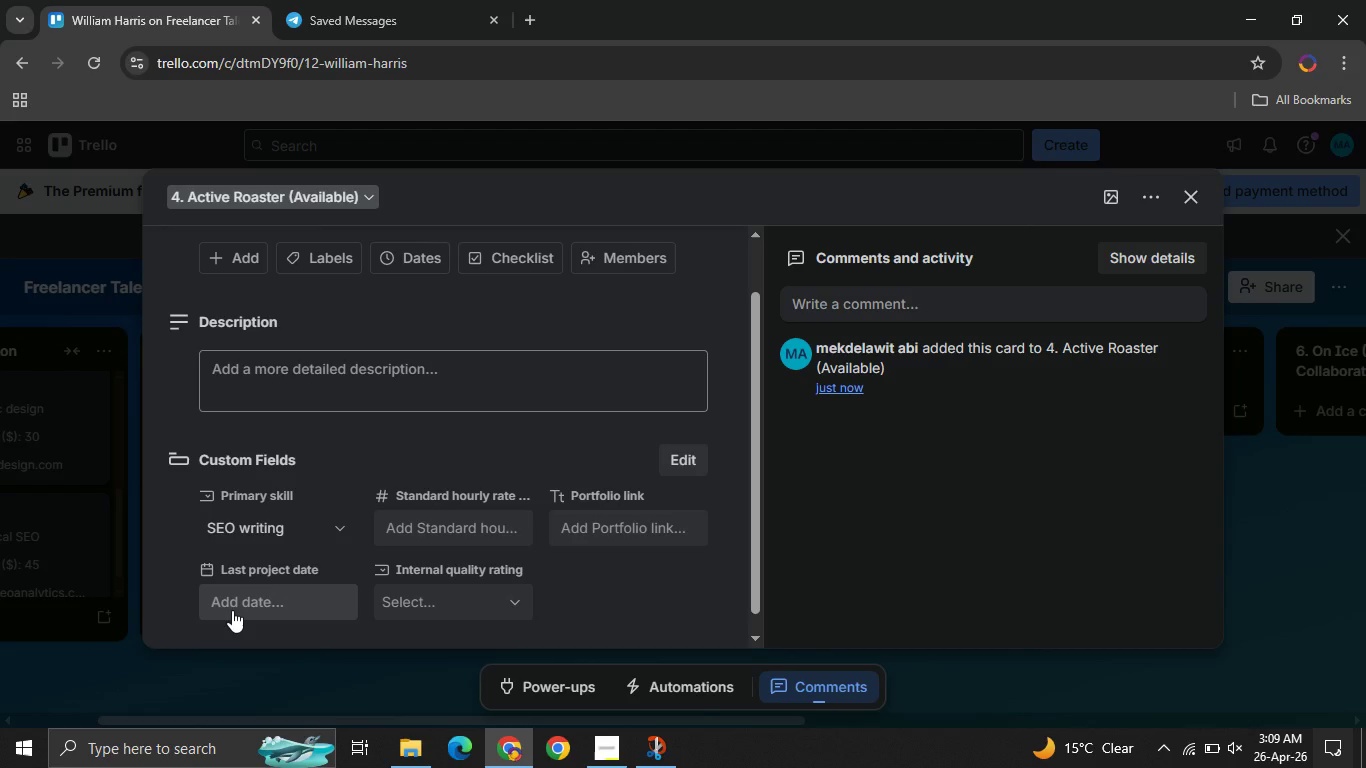 
left_click([471, 533])
 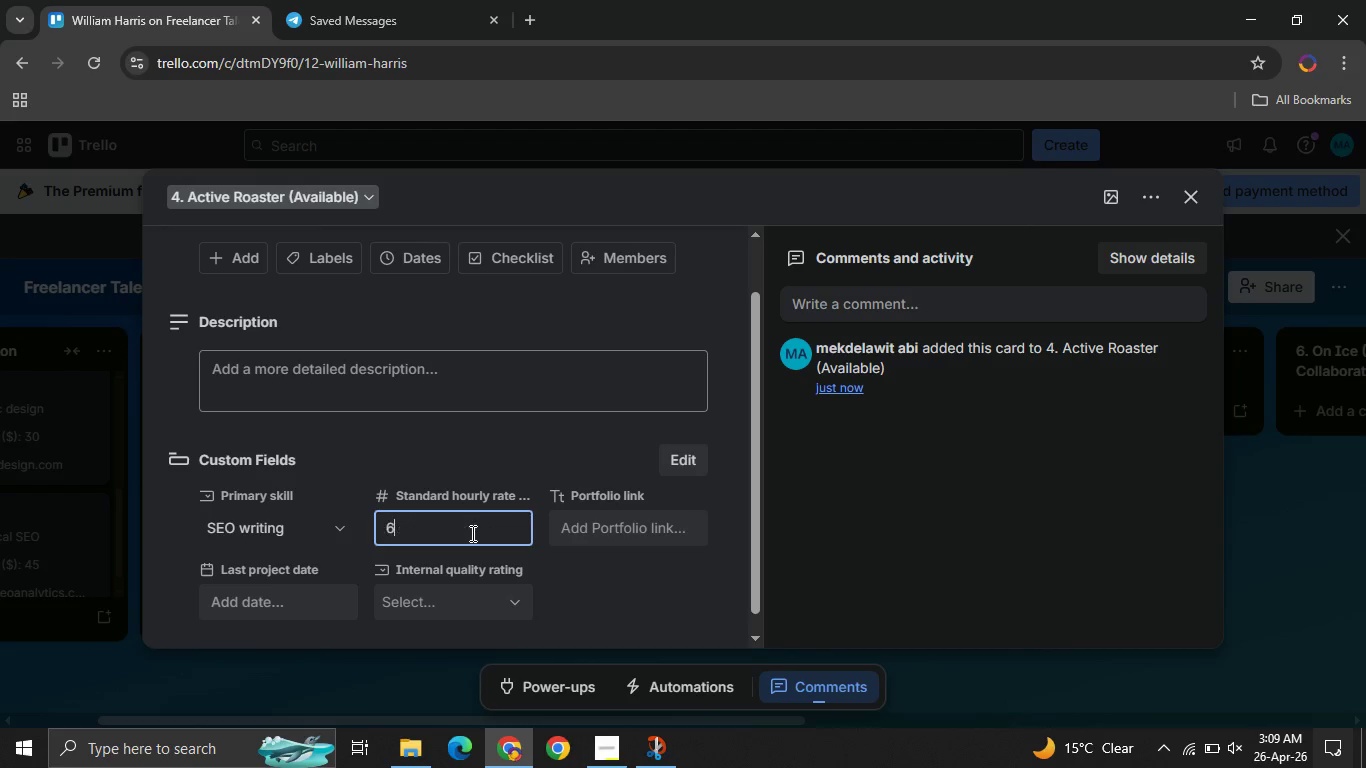 
type(65)
 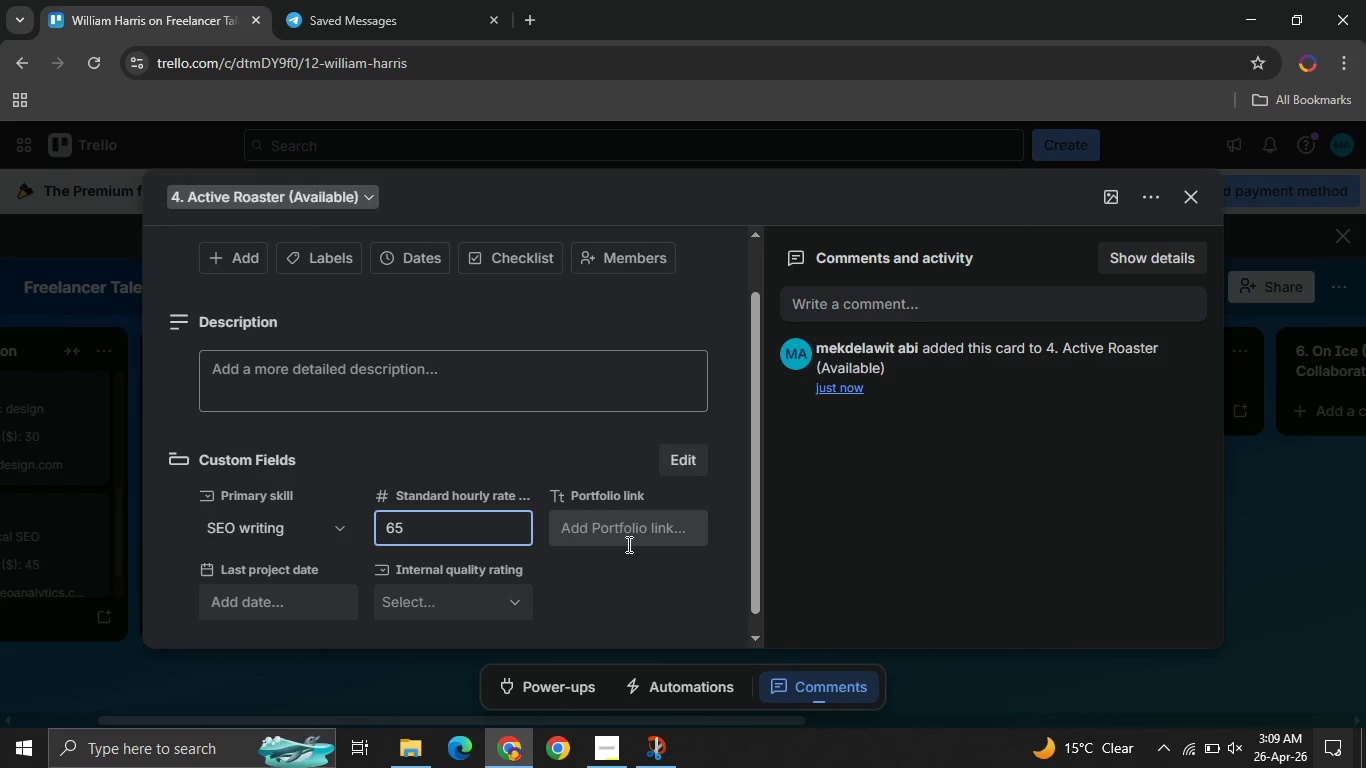 
left_click([627, 544])
 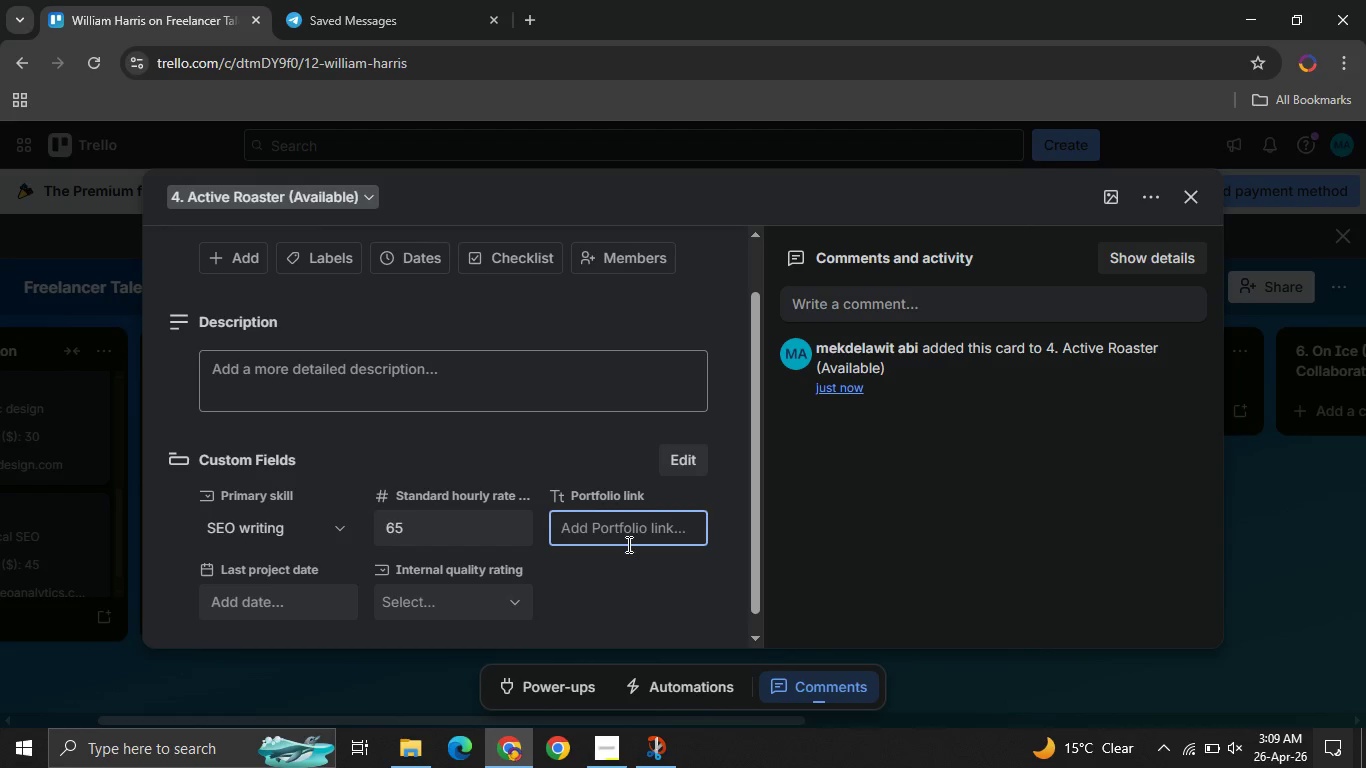 
type(illiamcontent.com)
 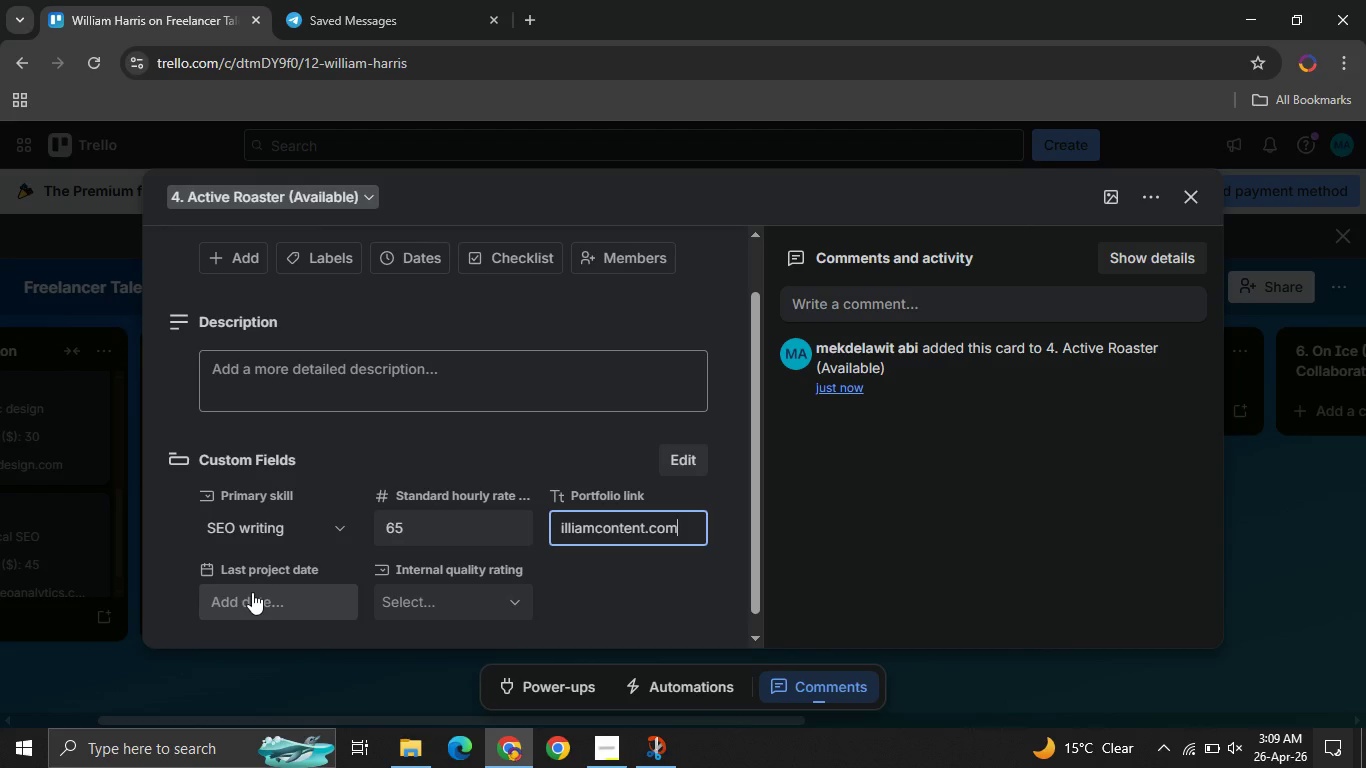 
left_click([252, 592])
 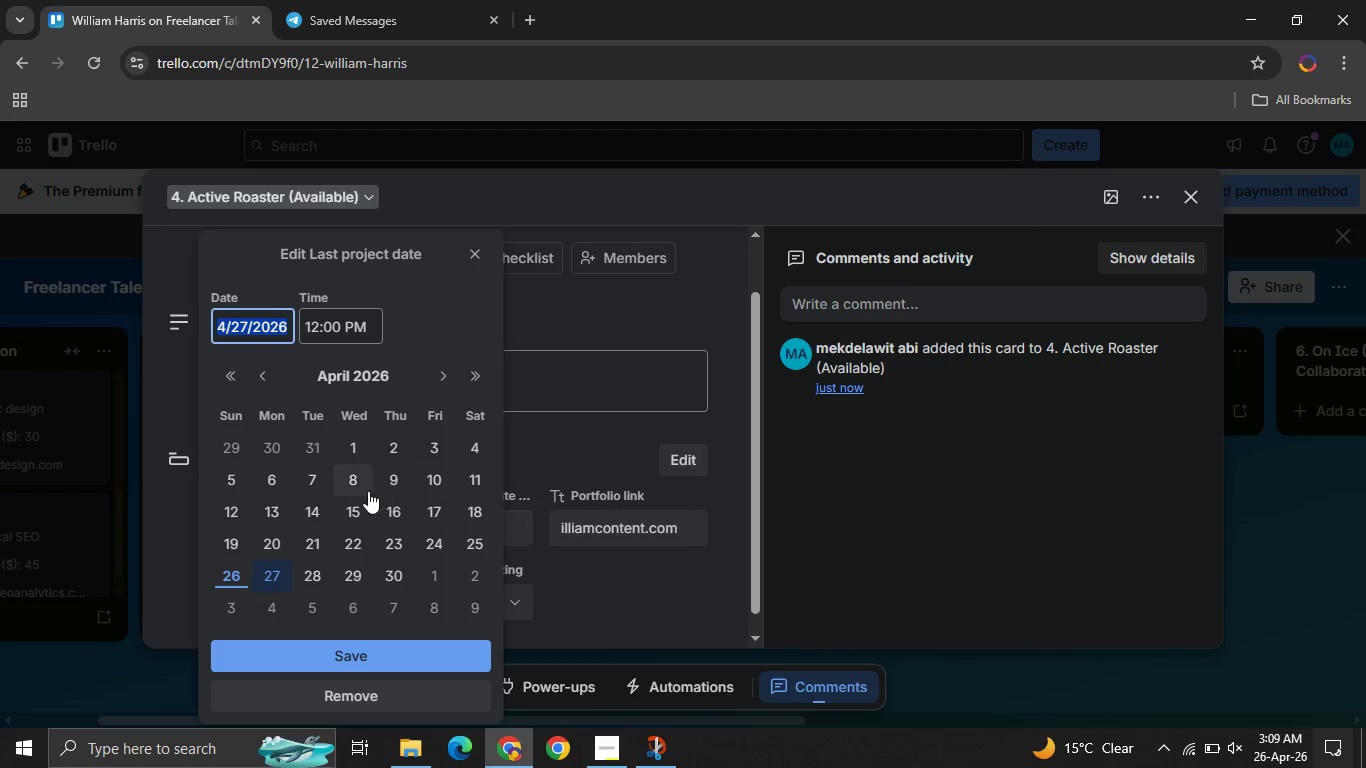 
wait(5.47)
 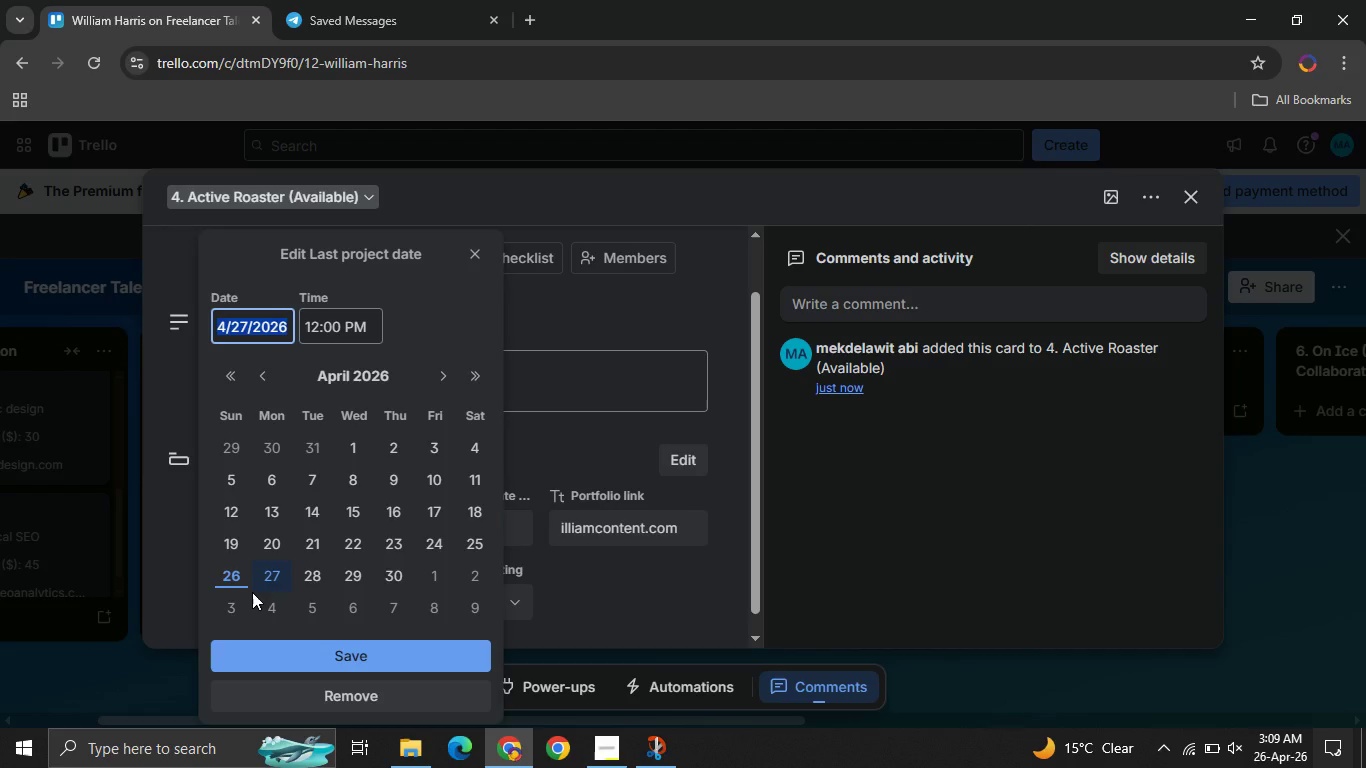 
left_click([466, 511])
 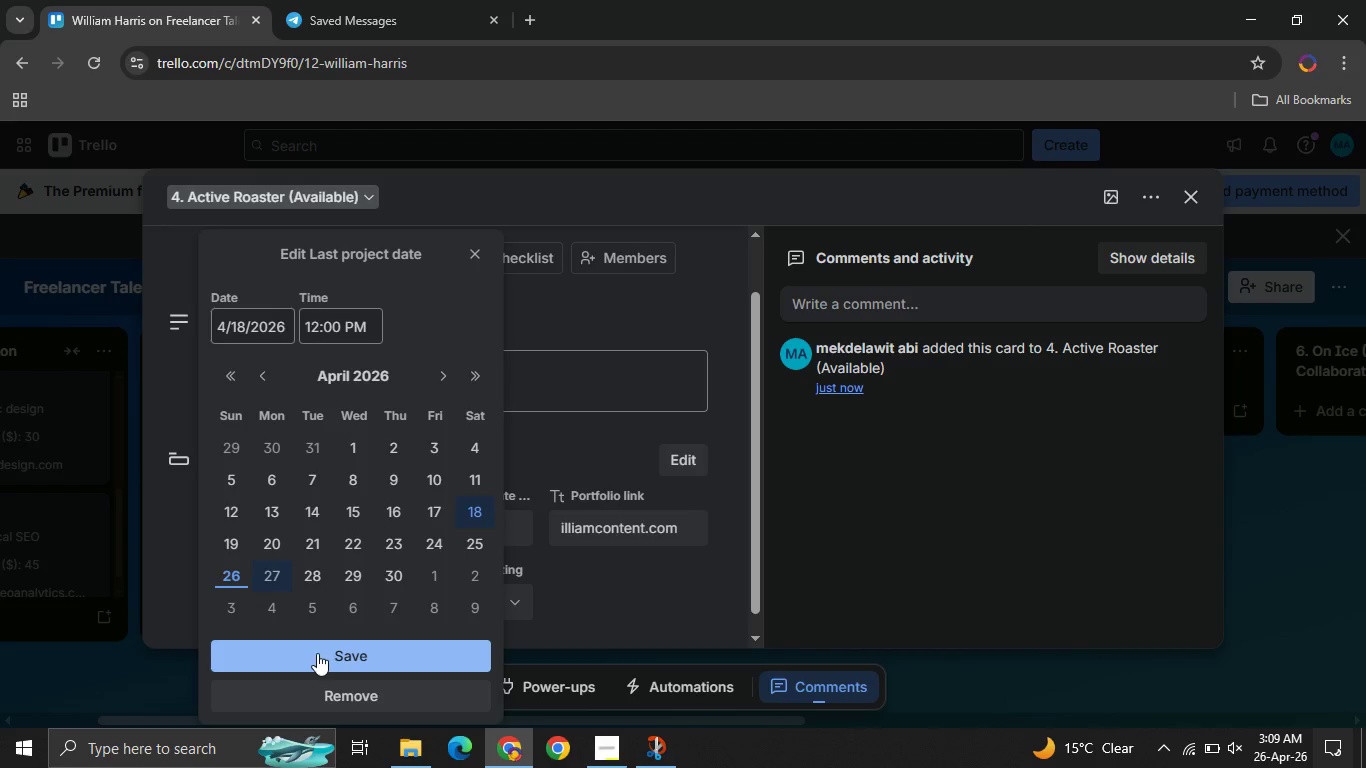 
left_click([317, 653])
 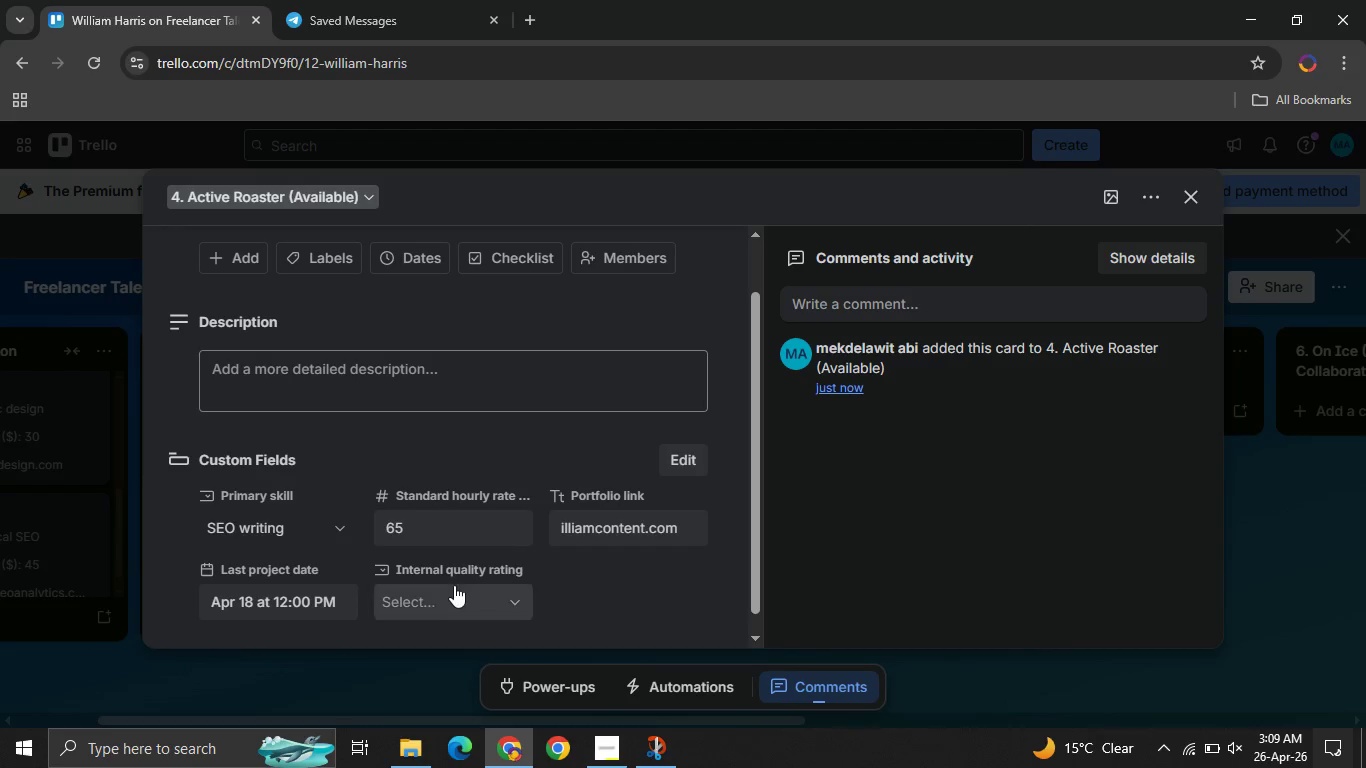 
left_click([454, 585])
 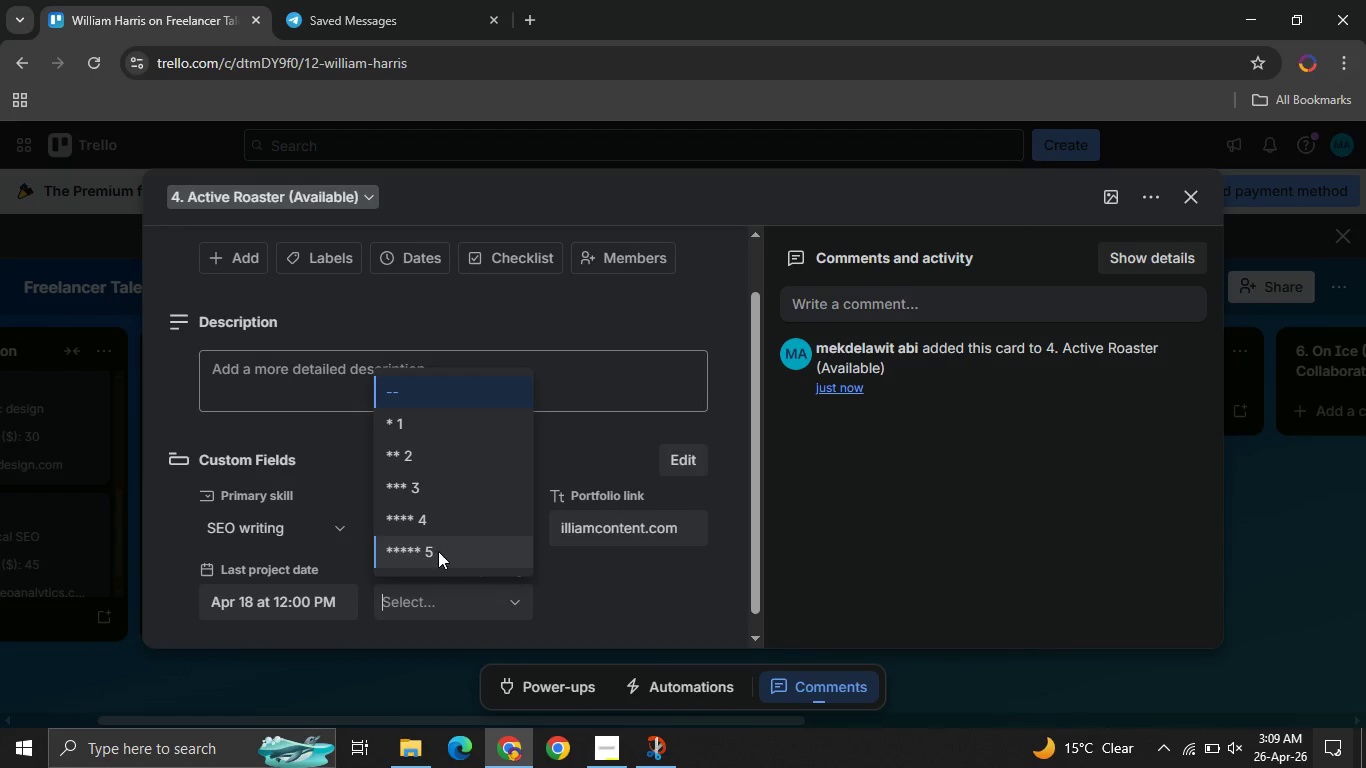 
left_click([437, 551])
 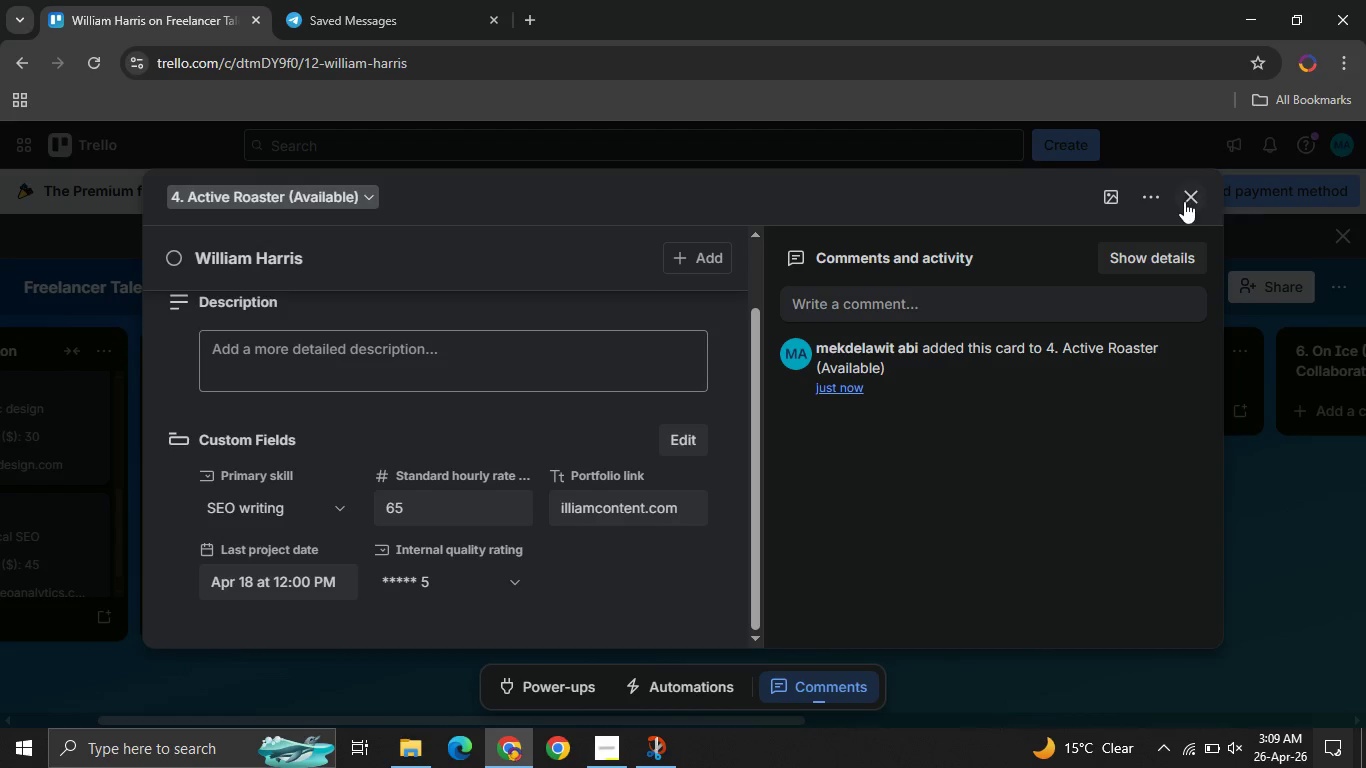 
left_click([1183, 201])
 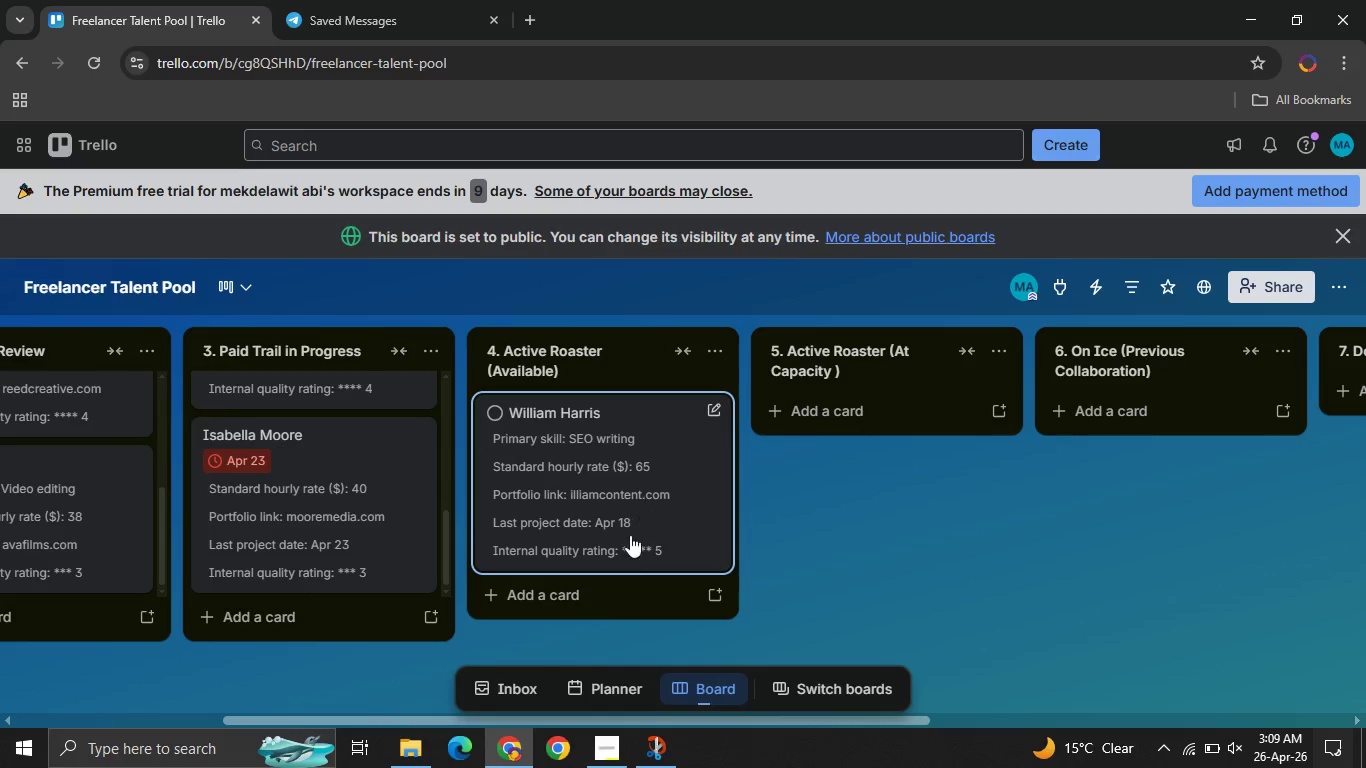 
wait(5.38)
 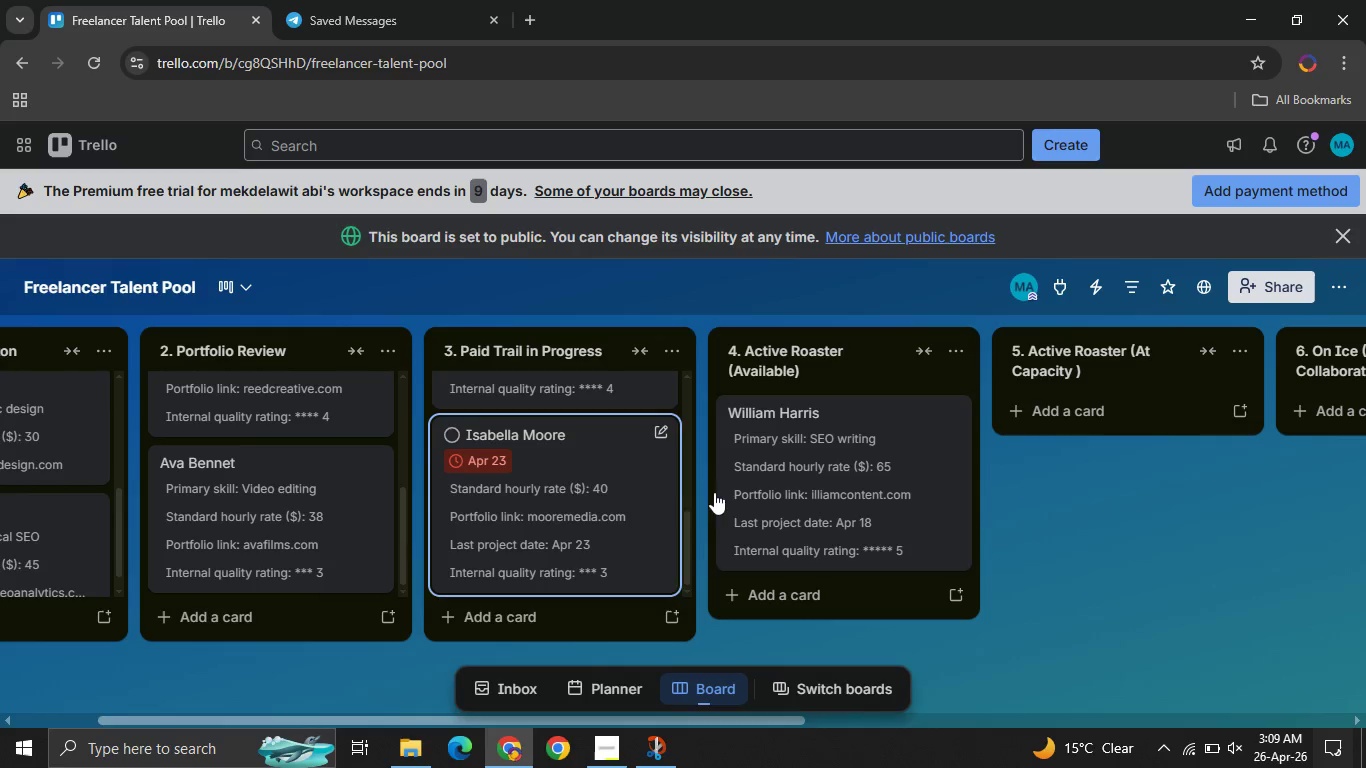 
left_click([544, 602])
 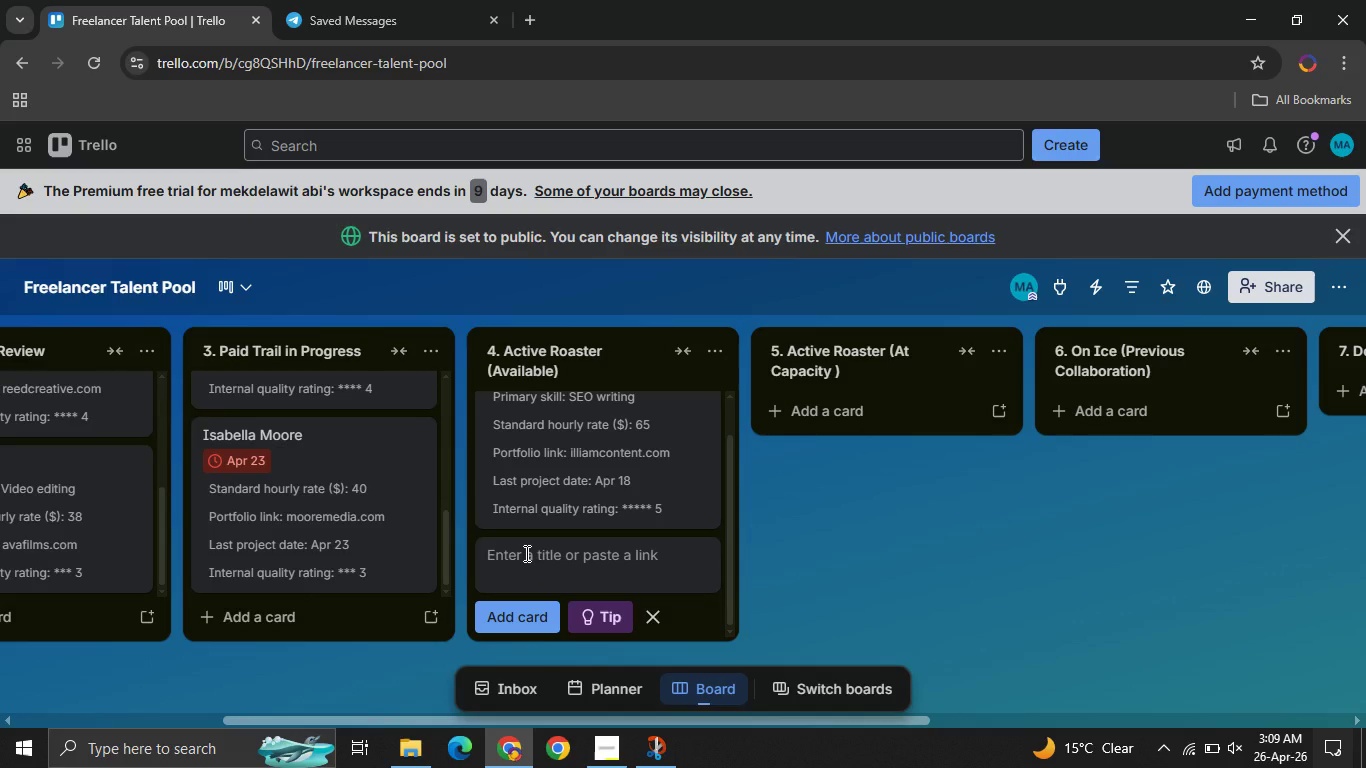 
type(Mia Clark)
 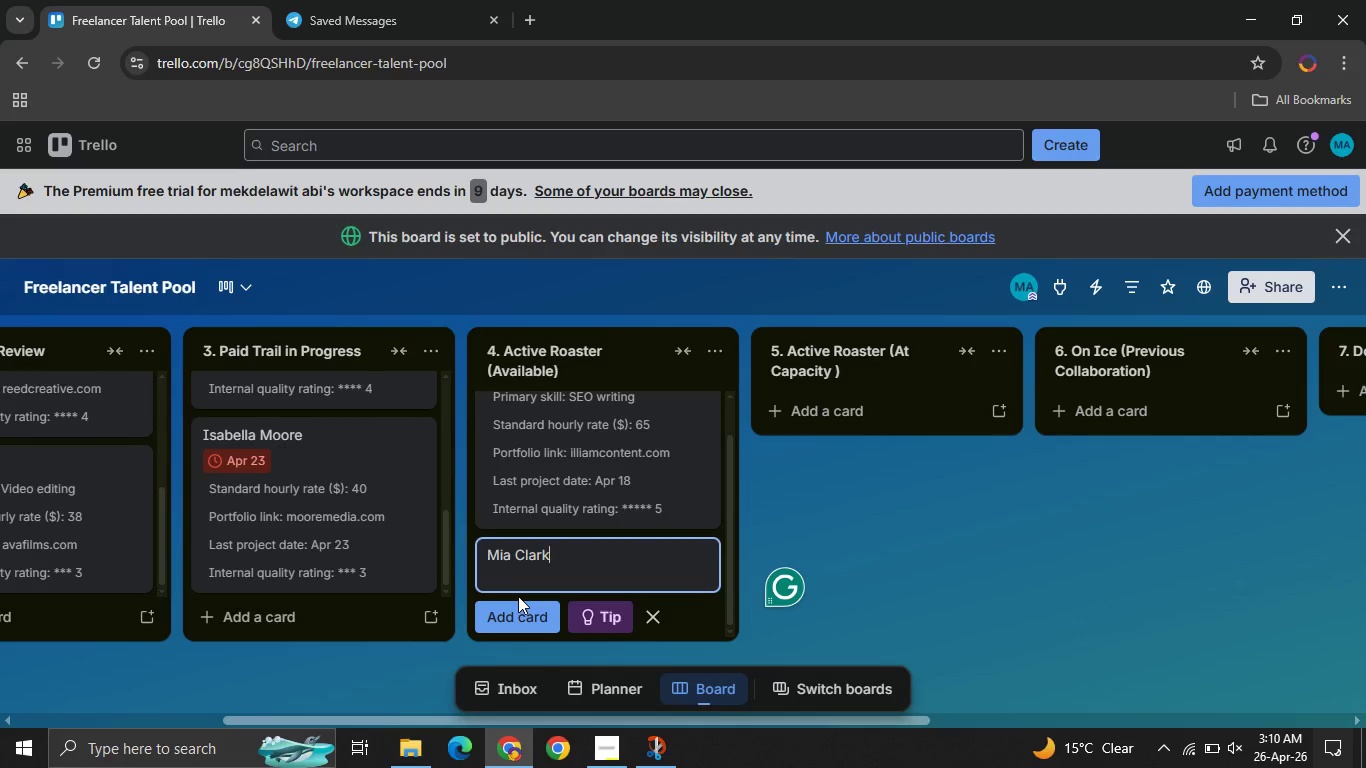 
left_click([521, 623])
 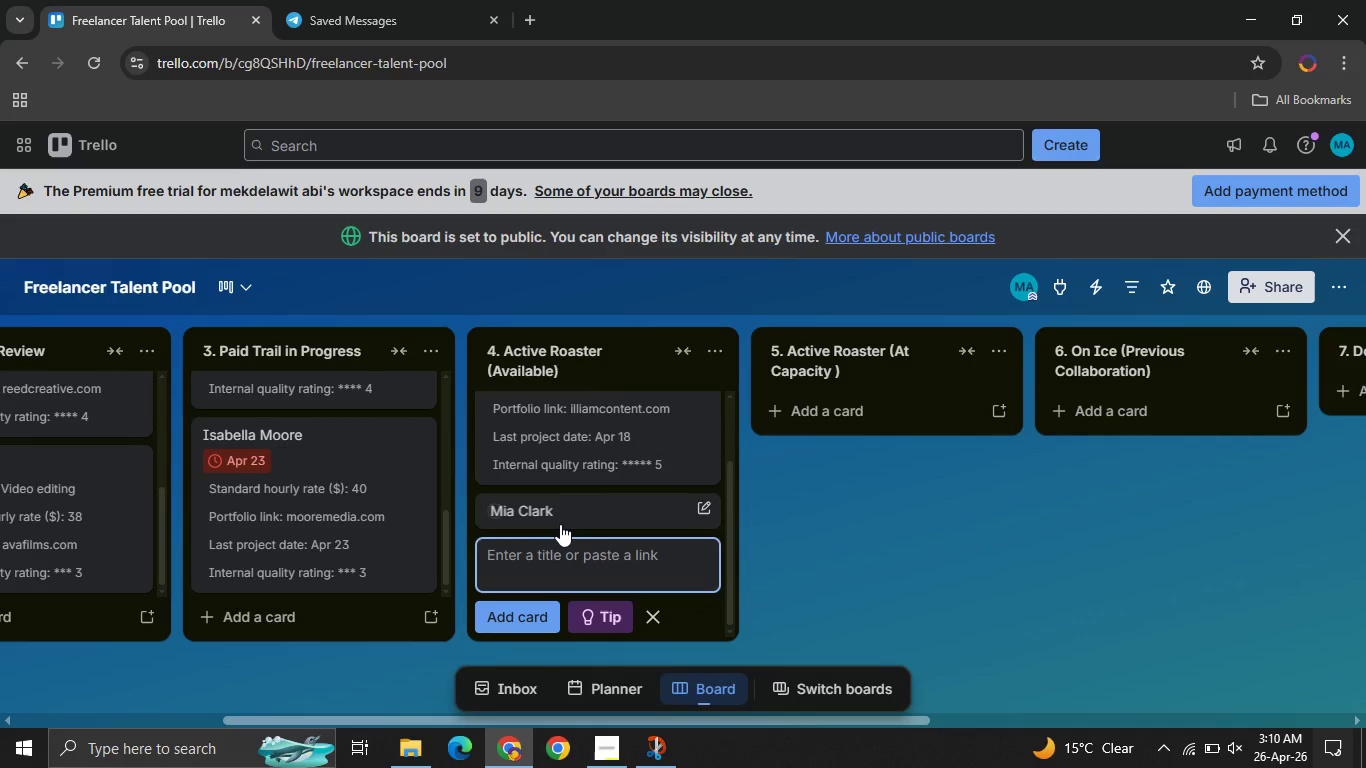 
left_click([560, 524])
 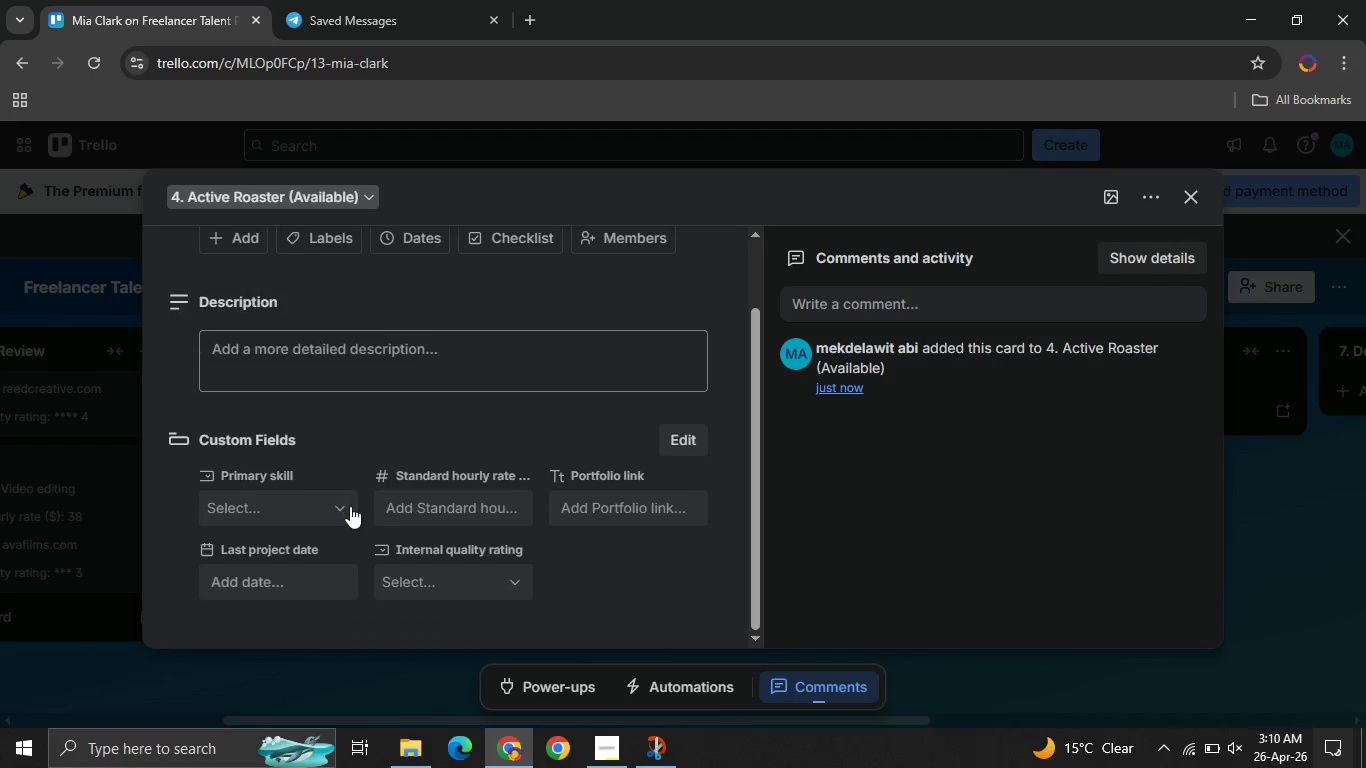 
left_click([298, 505])
 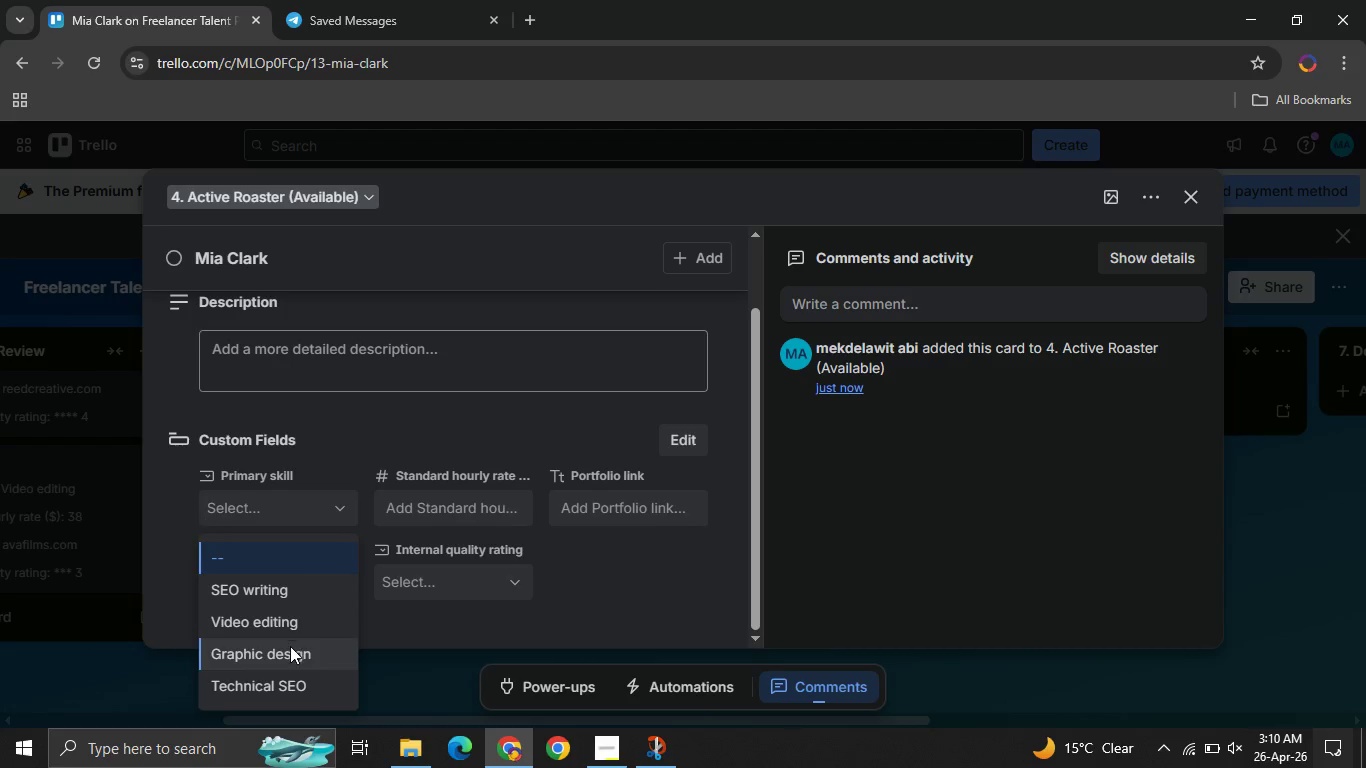 
left_click([290, 646])
 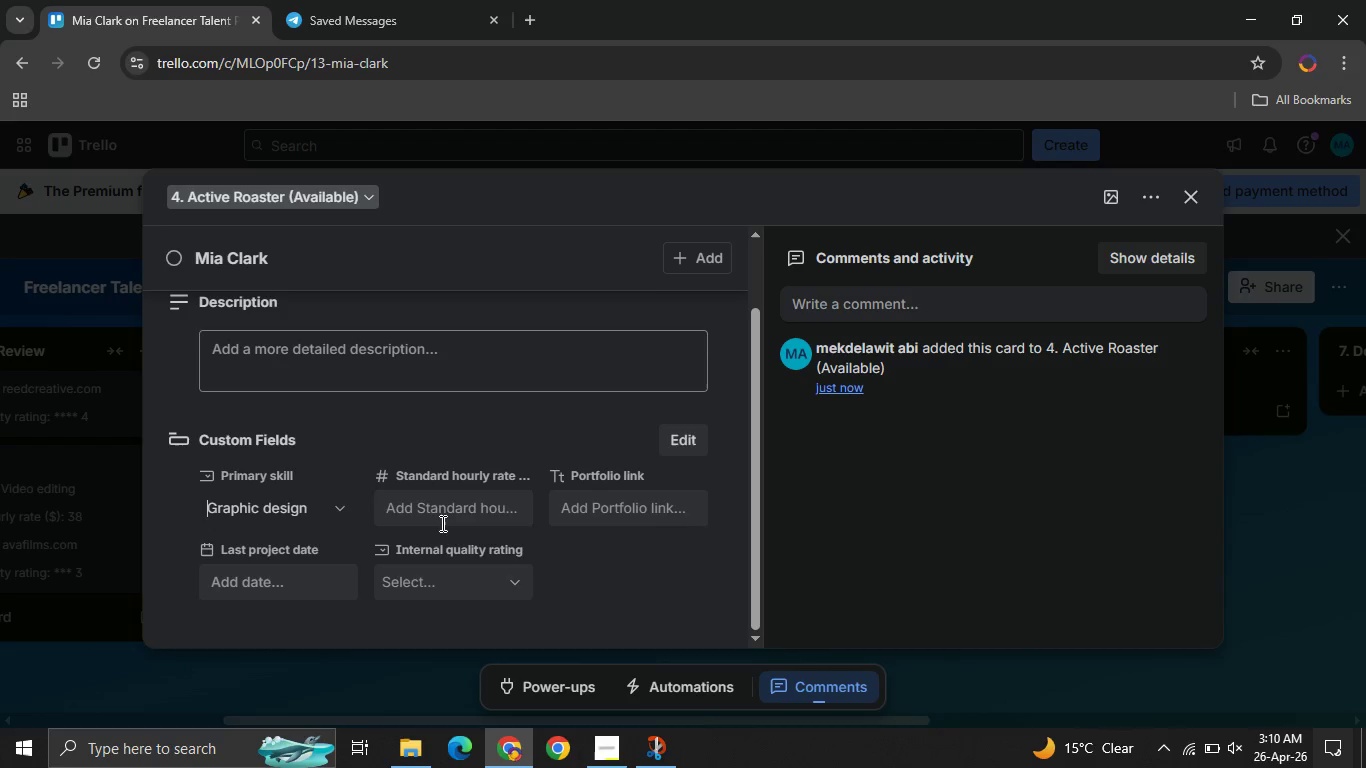 
left_click([439, 519])
 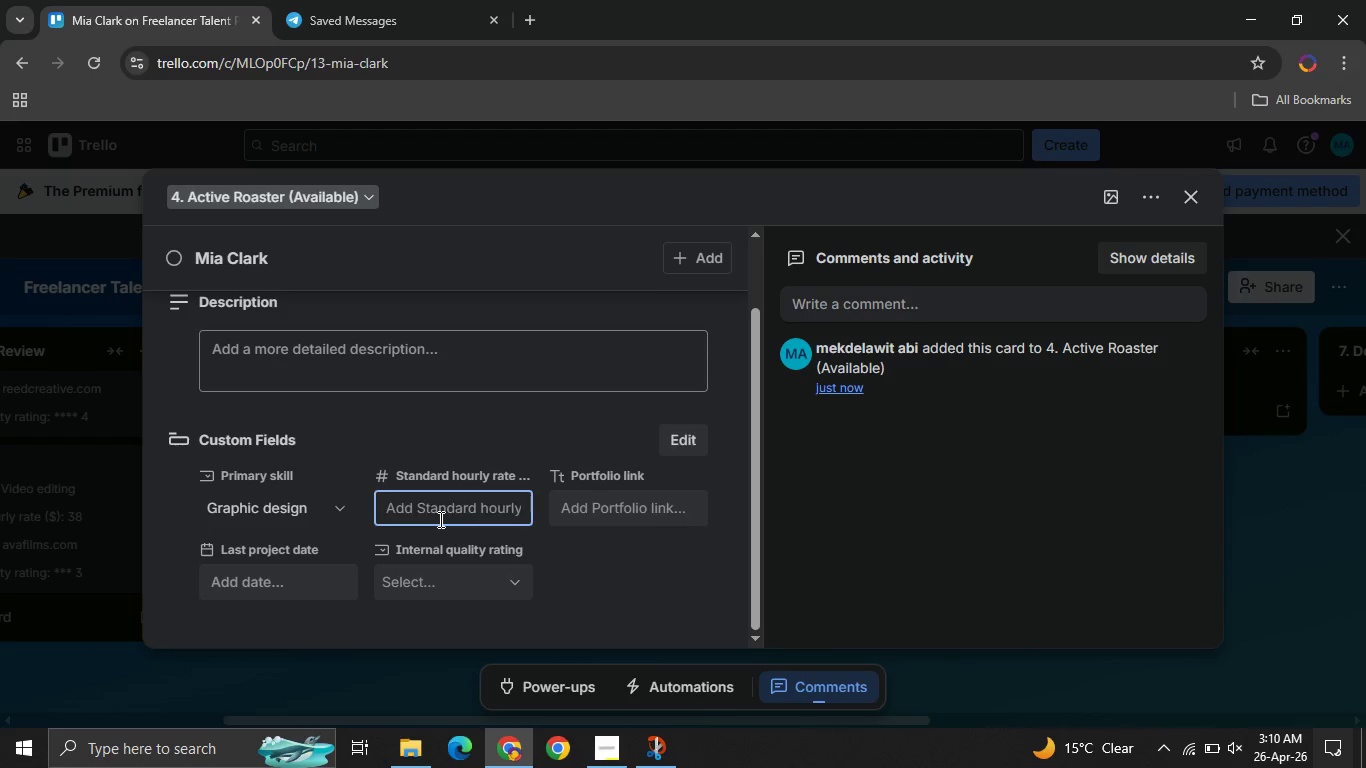 
type(40)
key(Backspace)
key(Backspace)
type(50)
 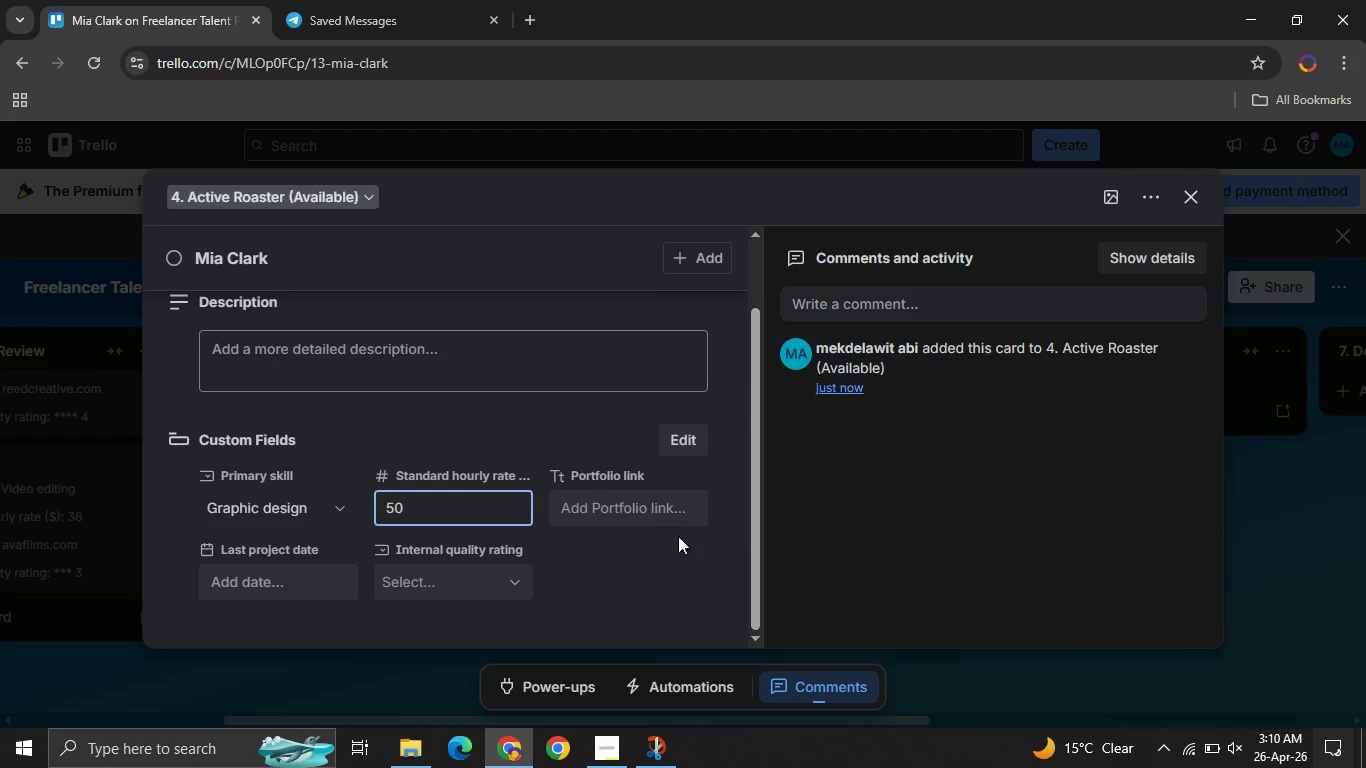 
left_click([606, 503])
 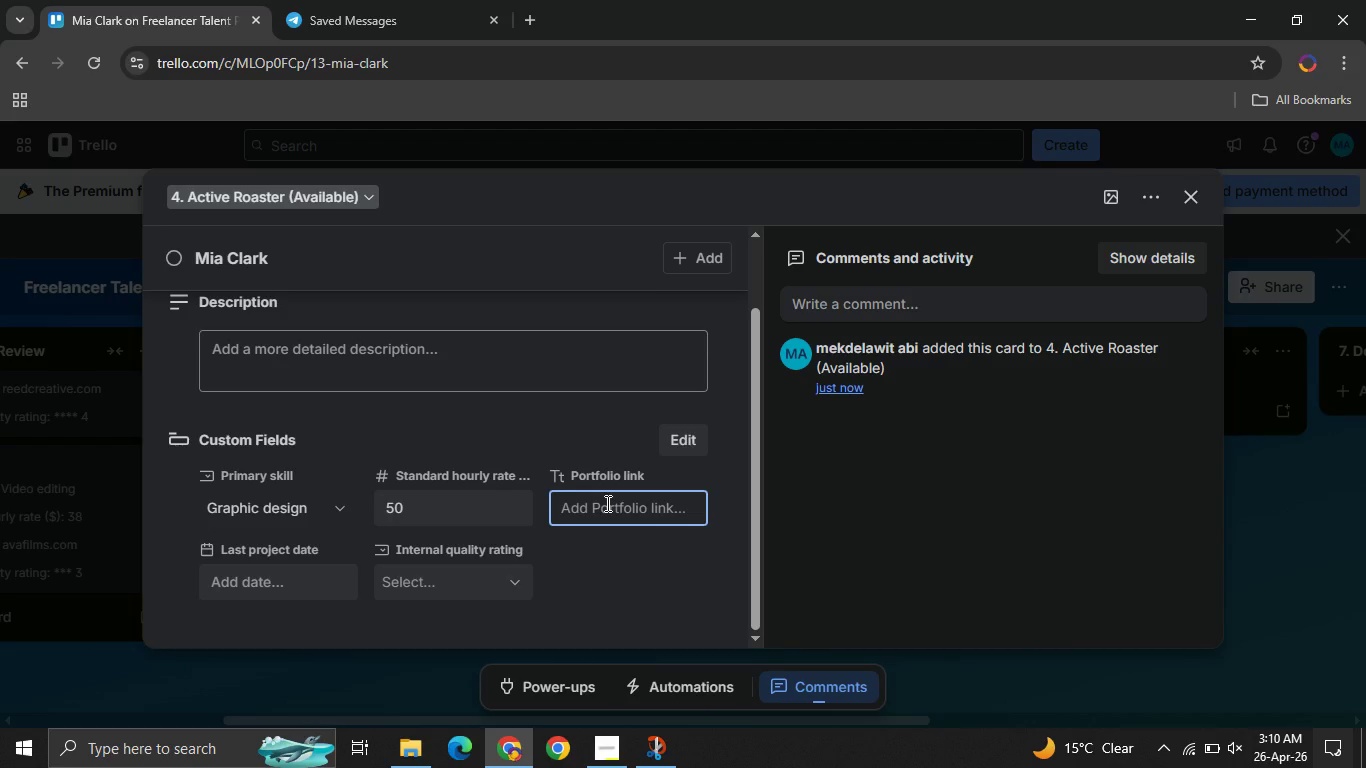 
type(miadesigns.com)
 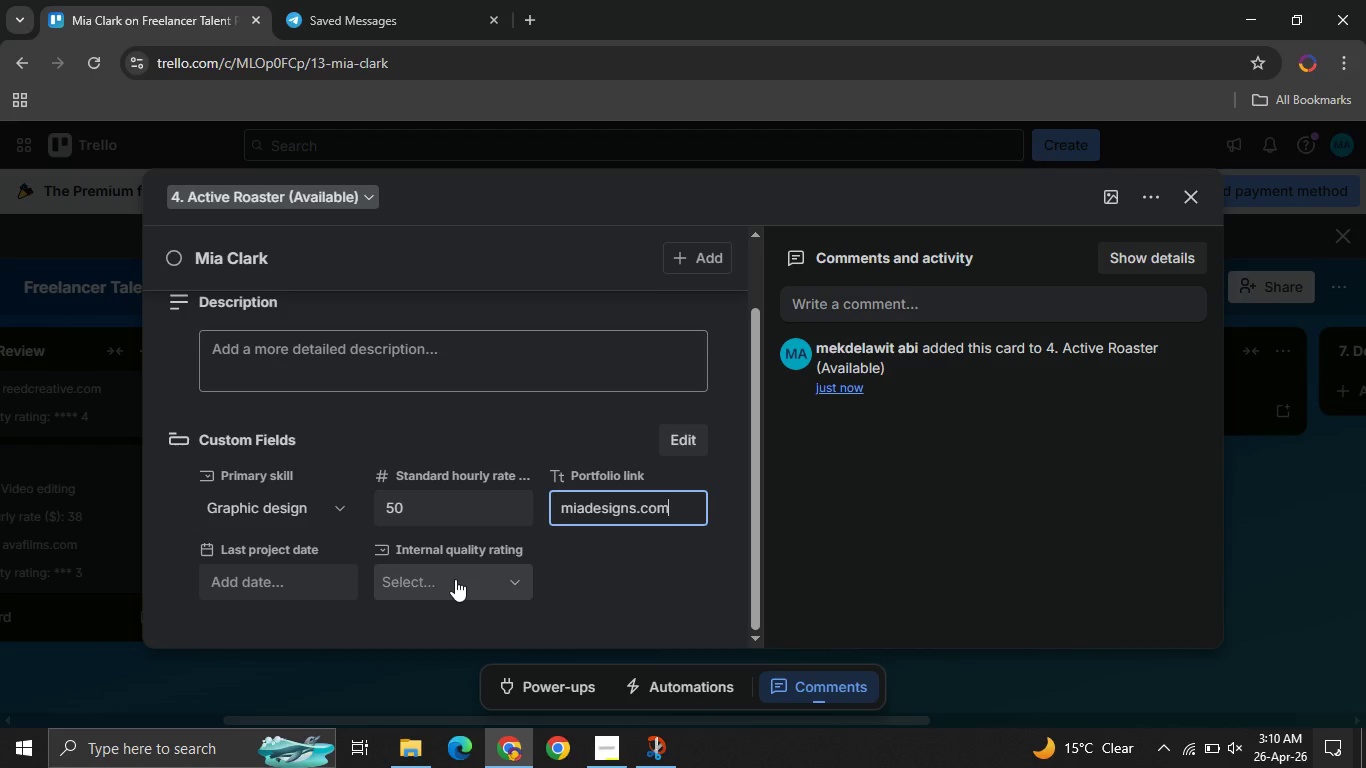 
left_click([455, 579])
 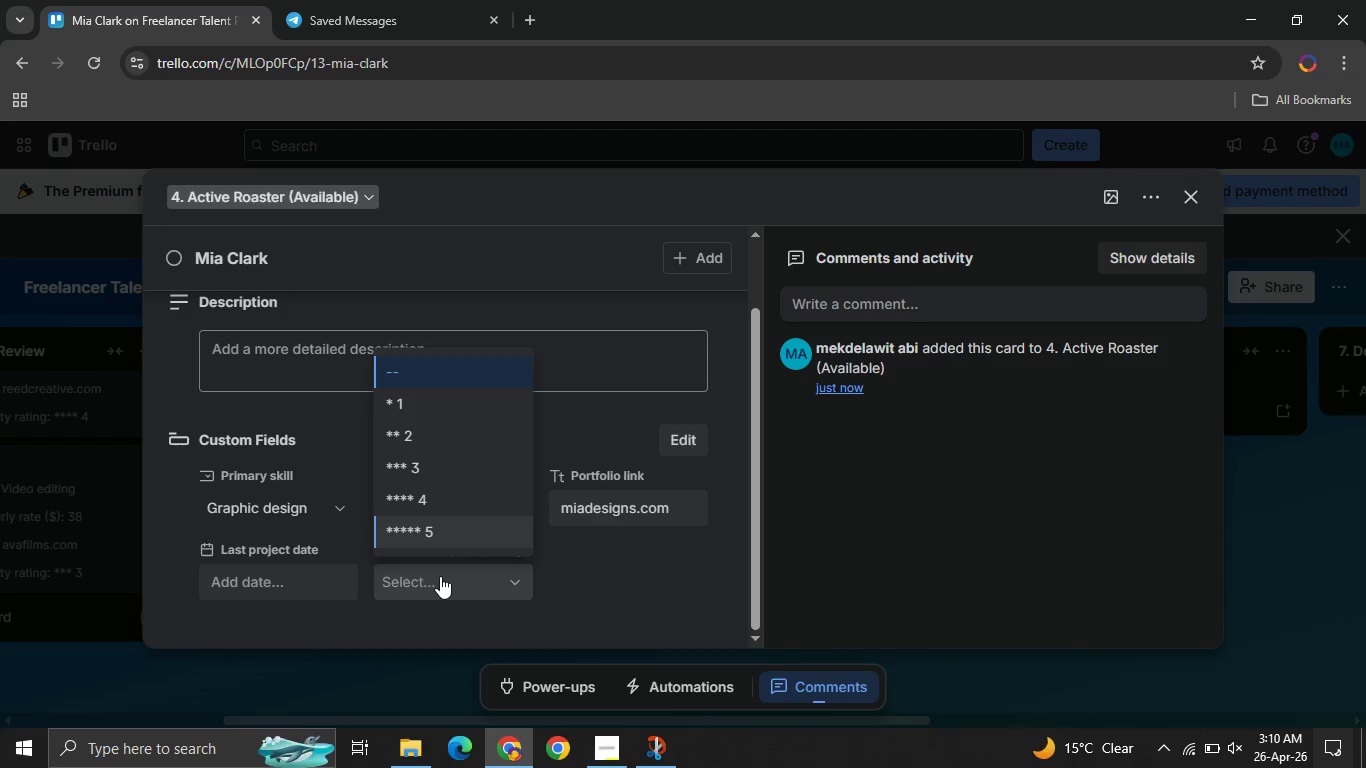 
left_click([436, 496])
 